 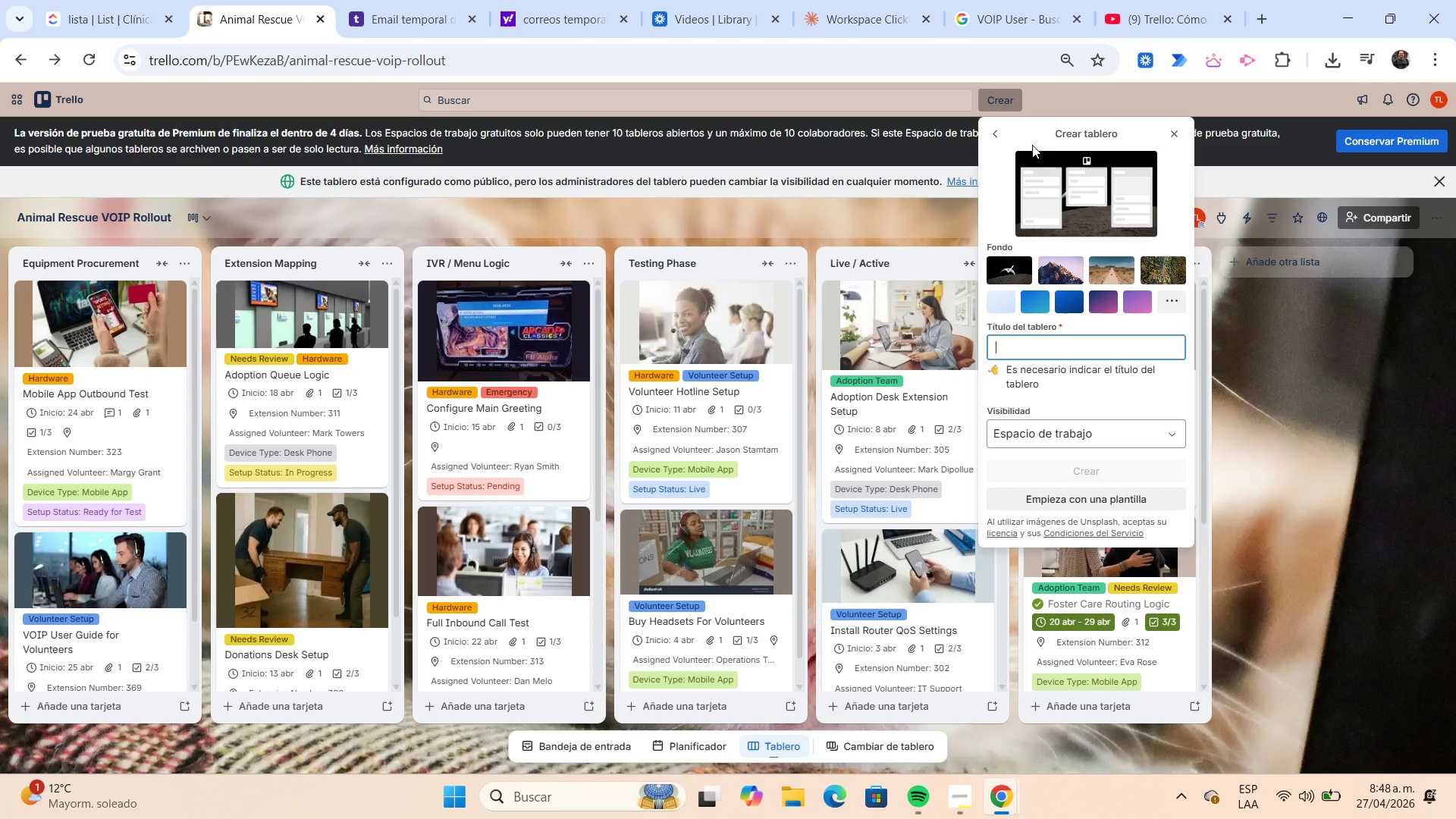 
left_click([1175, 303])
 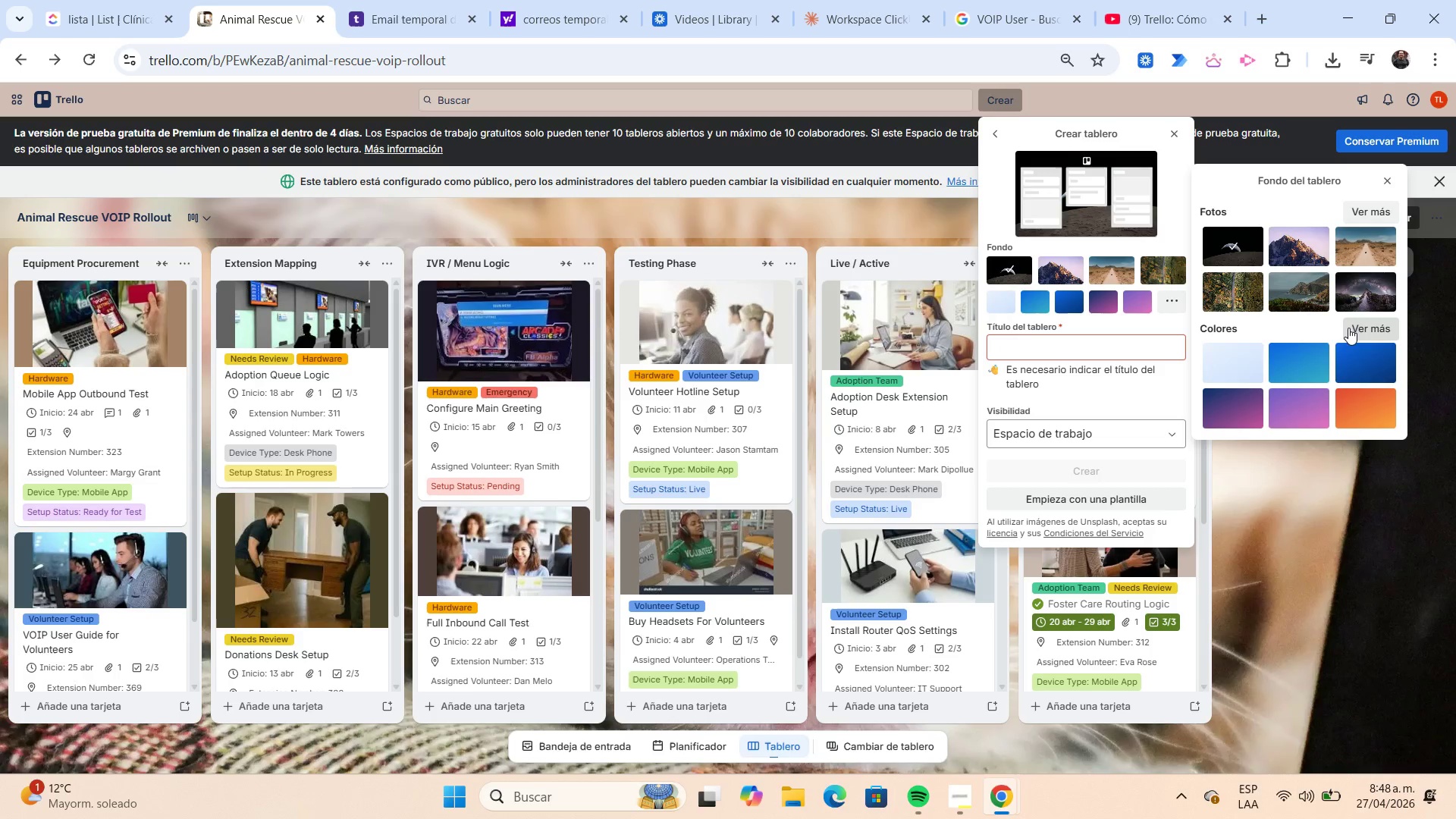 
wait(5.84)
 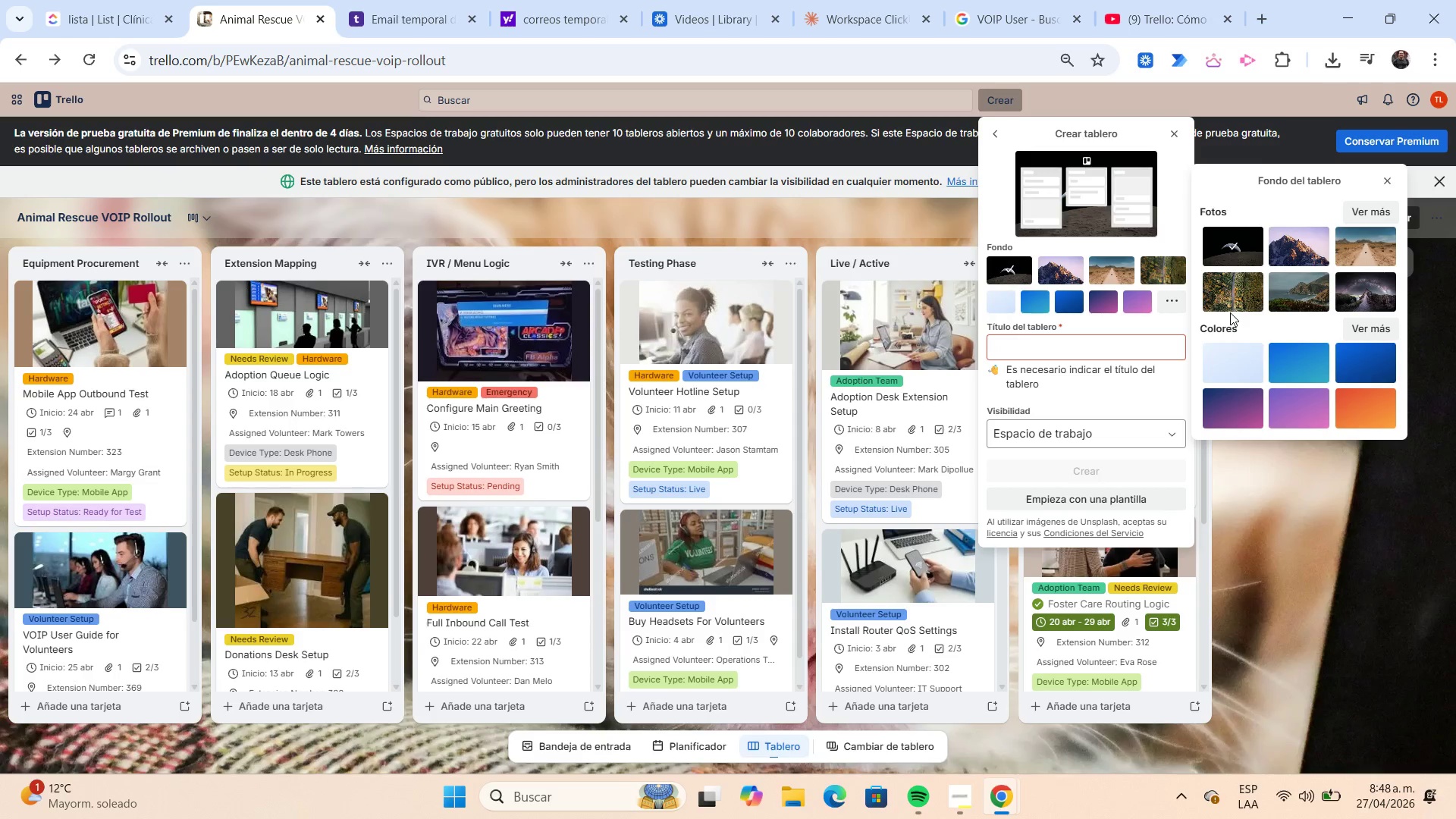 
left_click([1370, 218])
 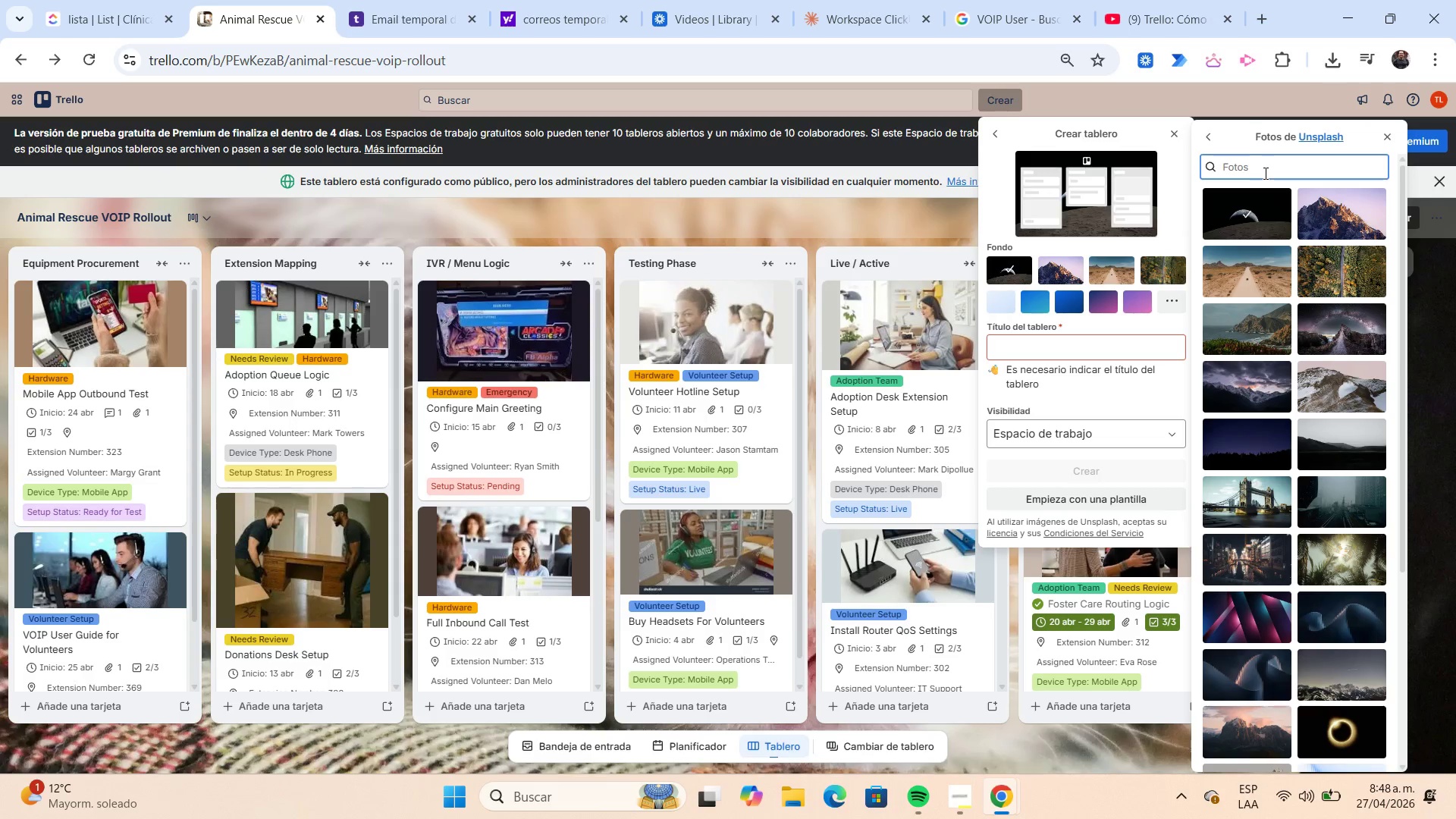 
wait(9.27)
 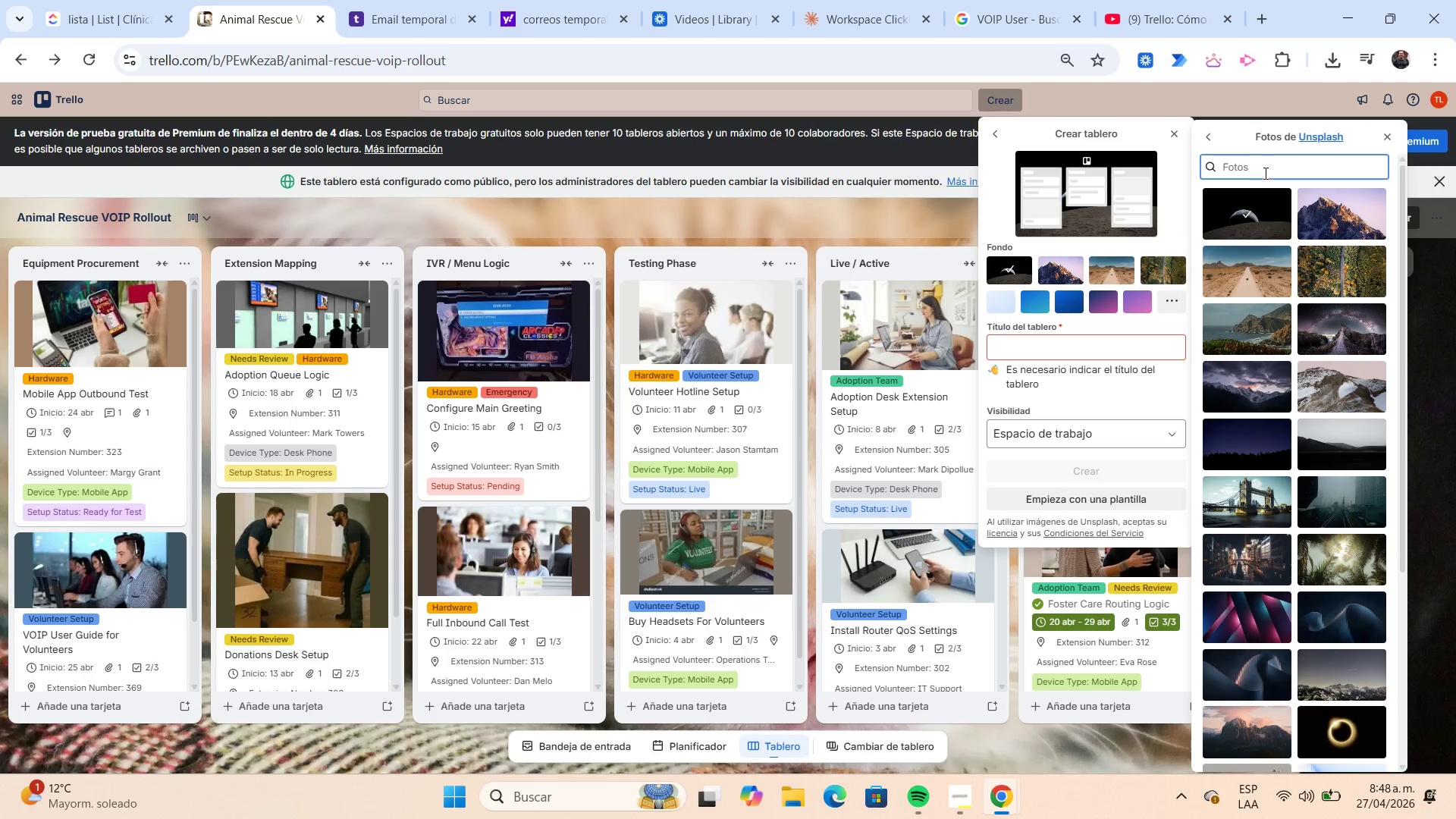 
type(Ex)
key(Backspace)
key(Backspace)
 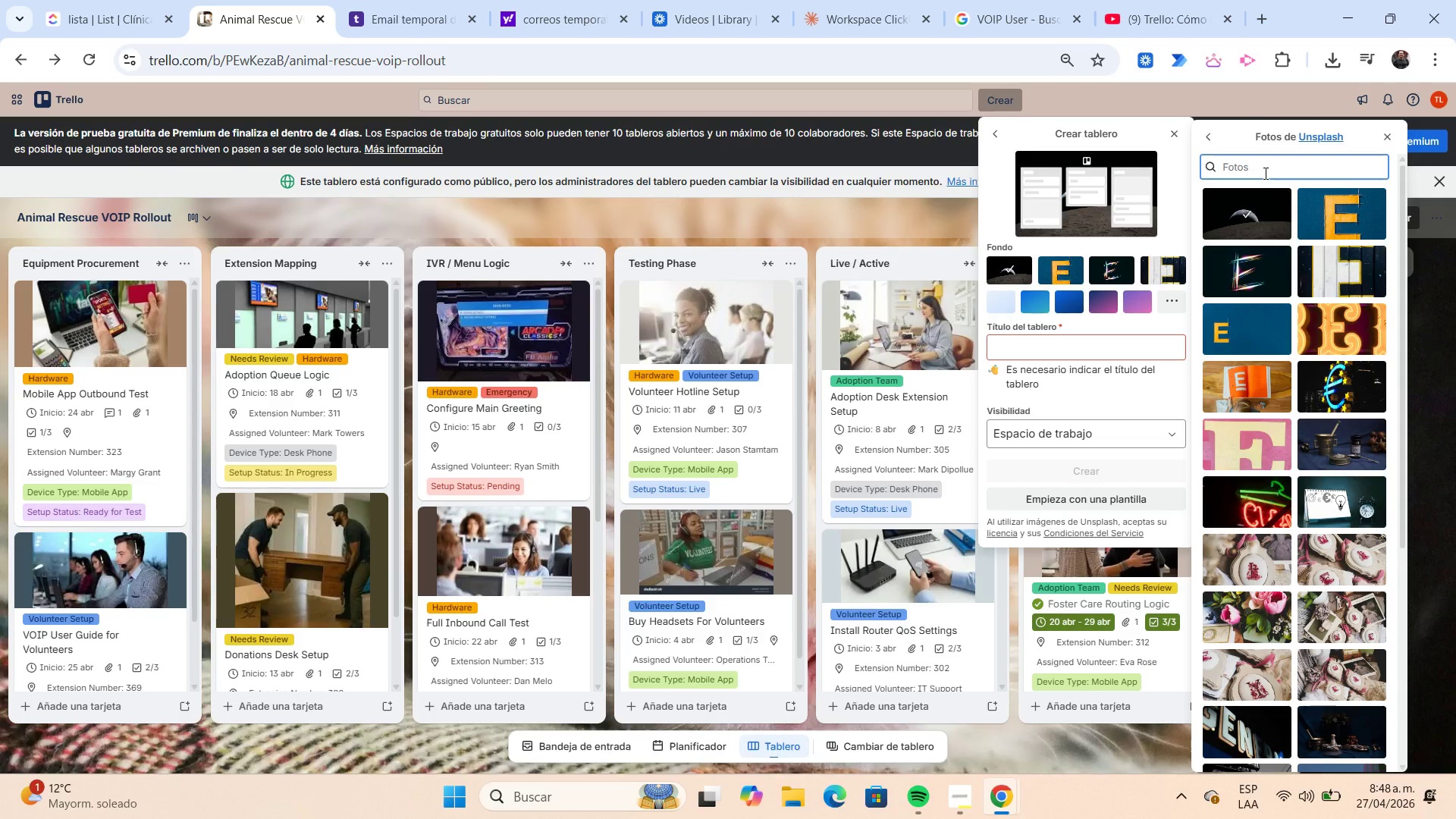 
wait(16.53)
 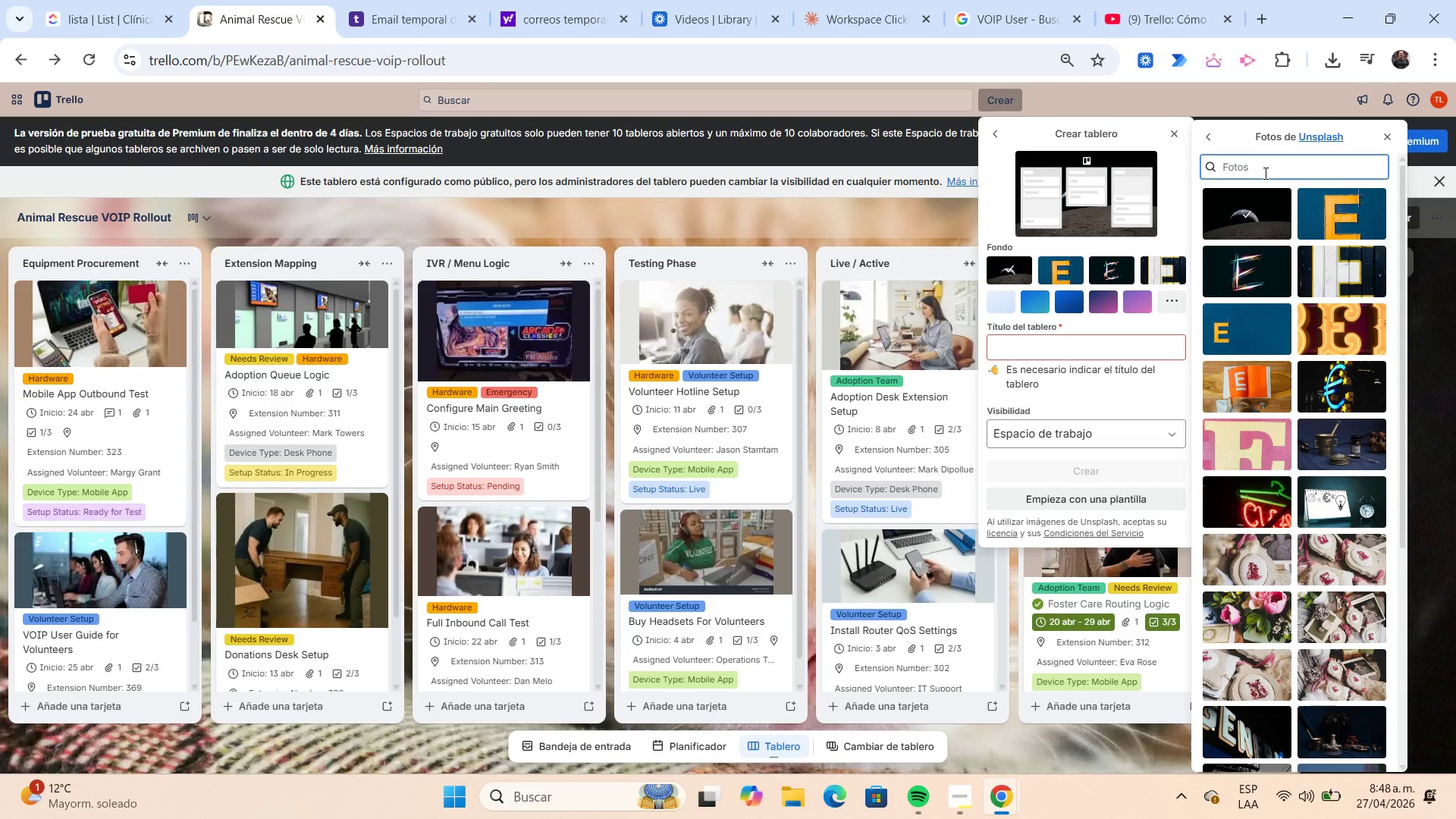 
type(experi)
 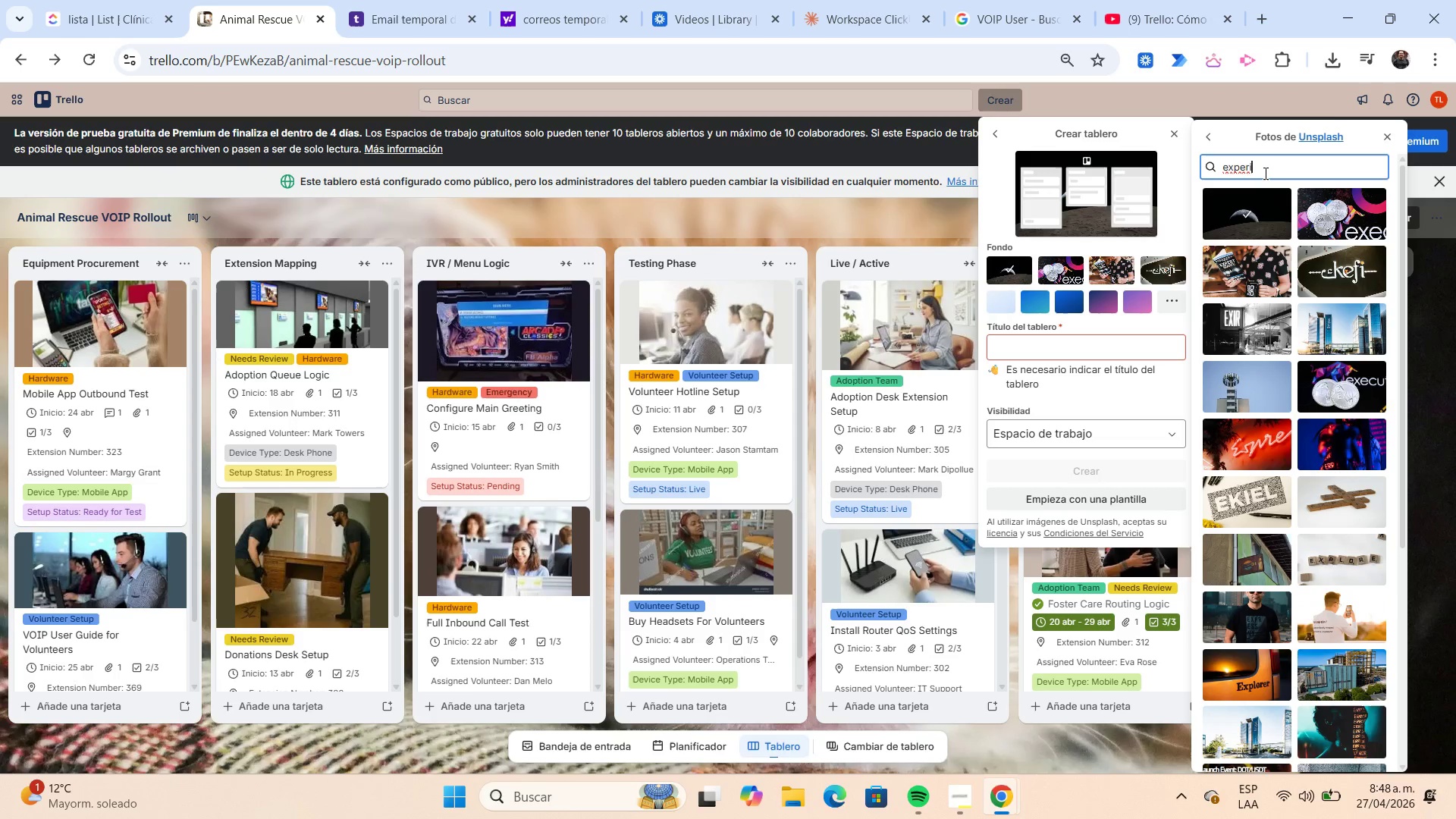 
type(ential campaign)
 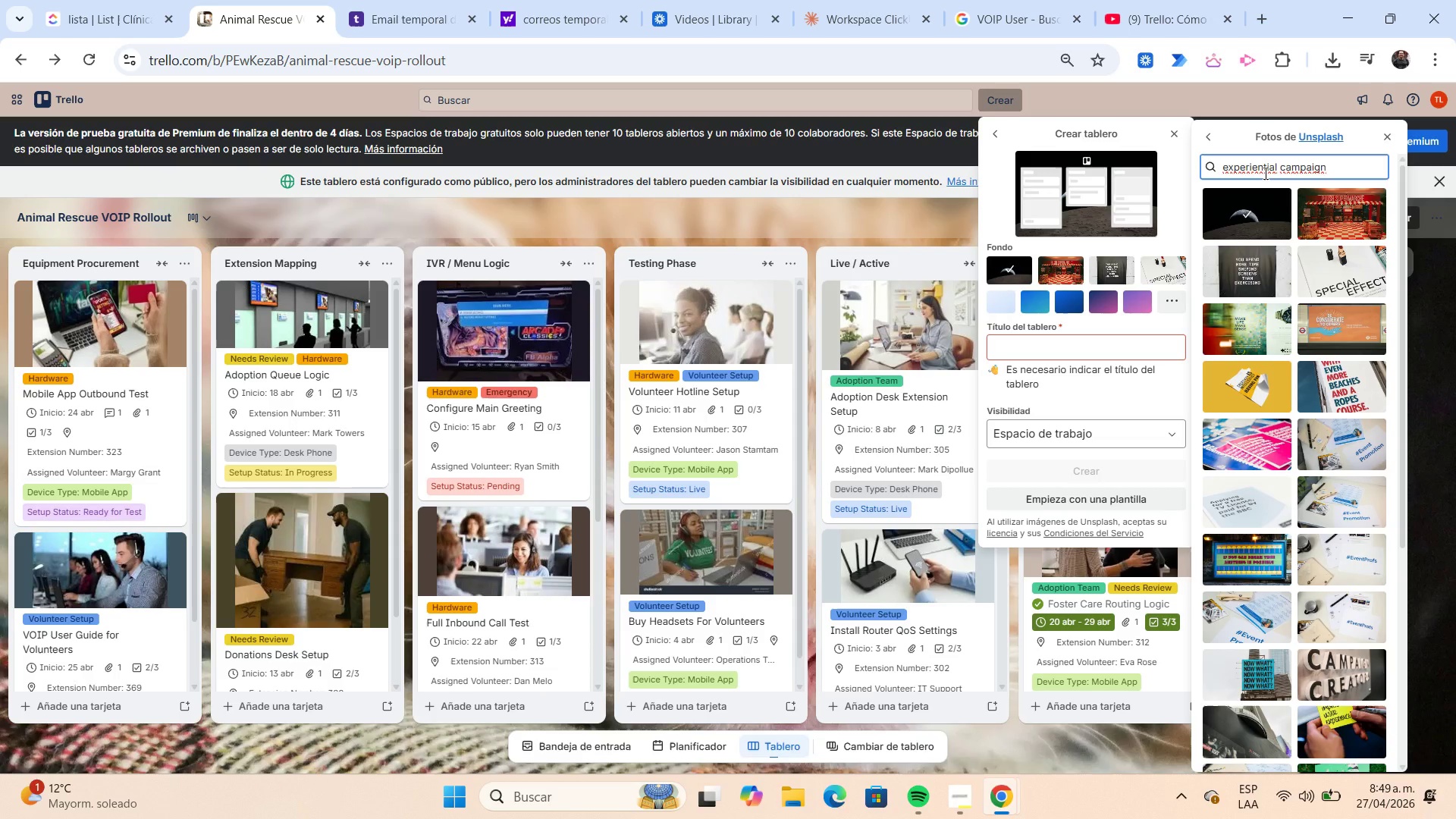 
wait(11.11)
 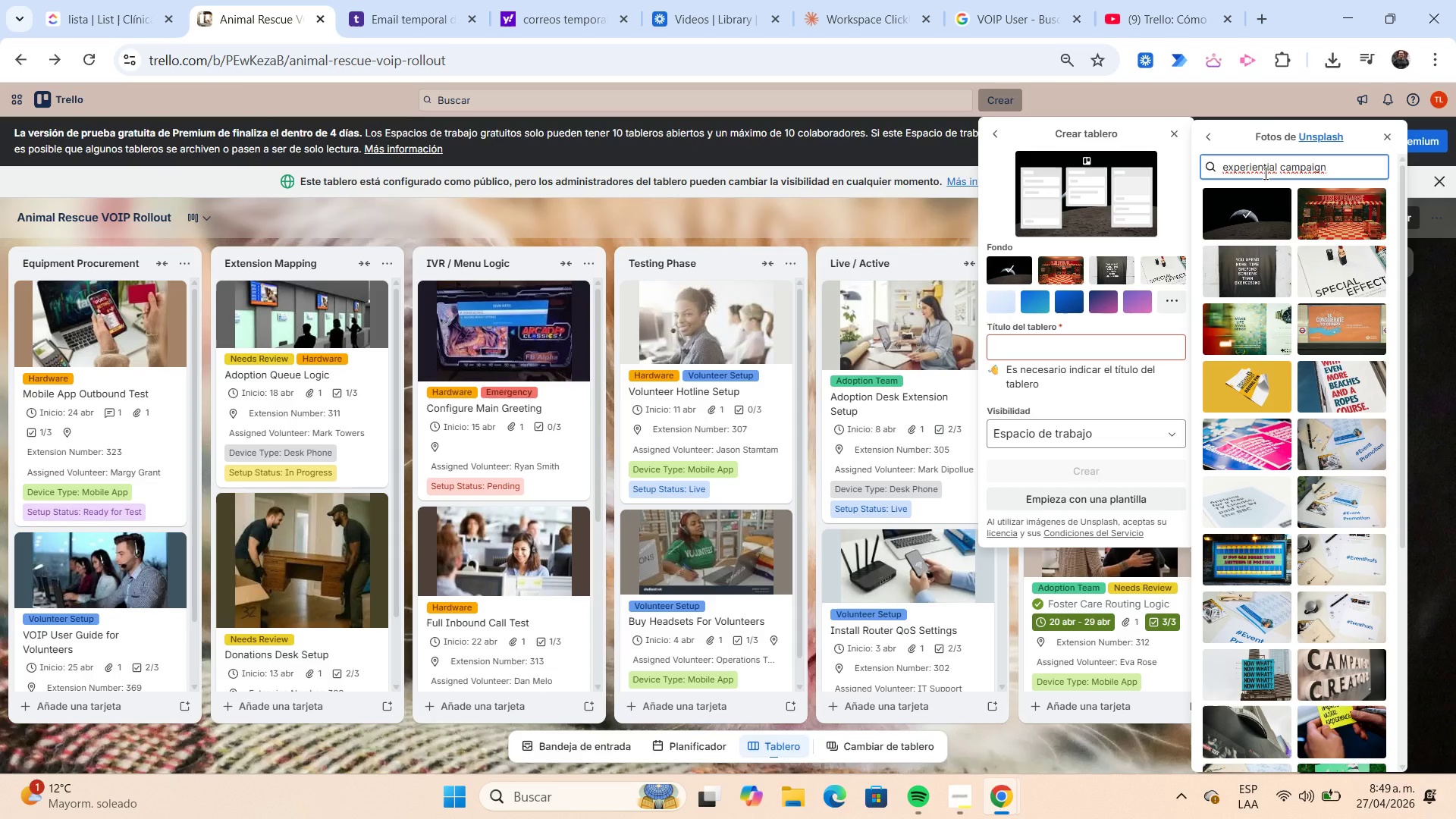 
scroll: coordinate [1309, 315], scroll_direction: down, amount: 3.0
 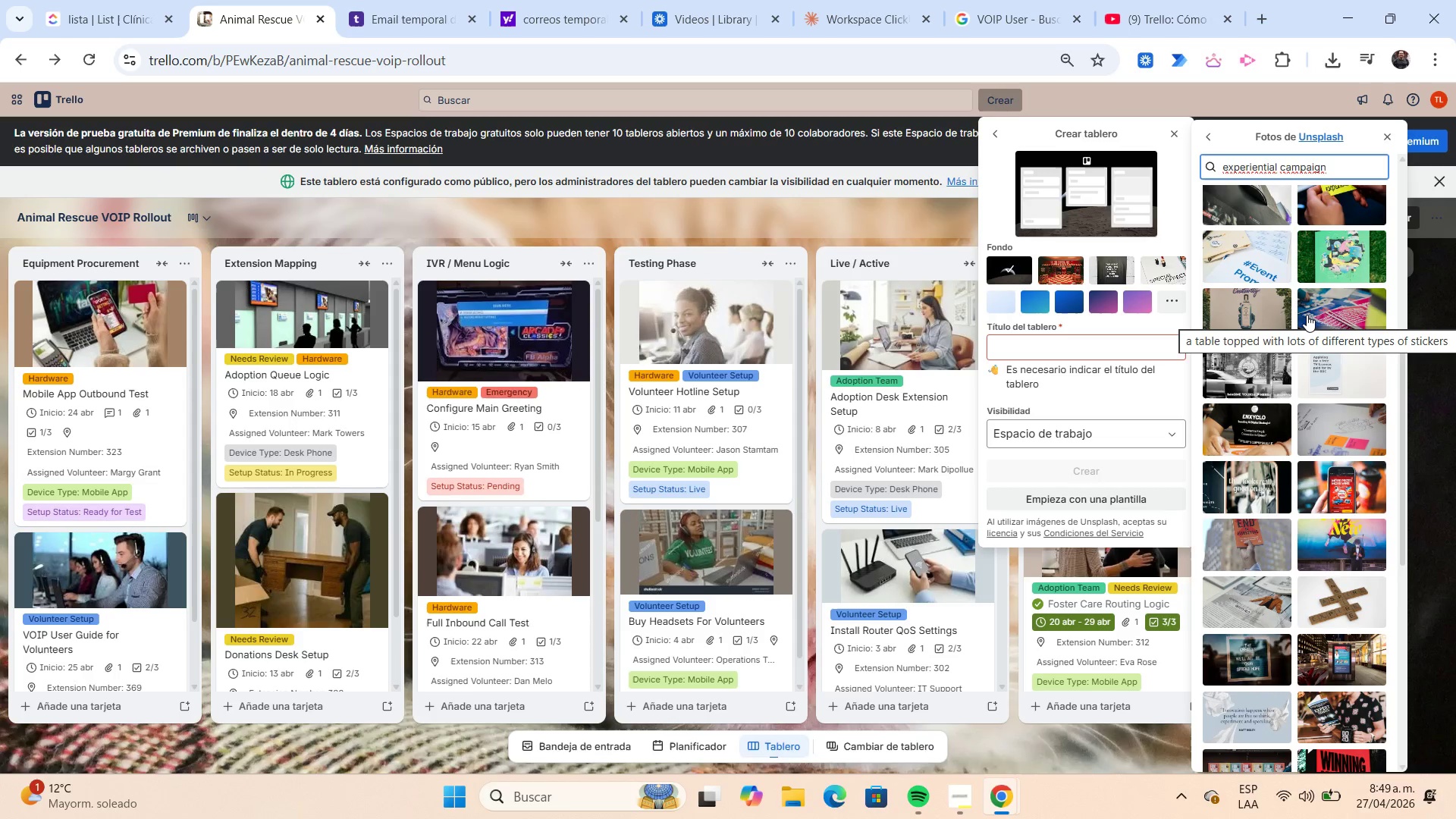 
hold_key(key=Backspace, duration=1.19)
 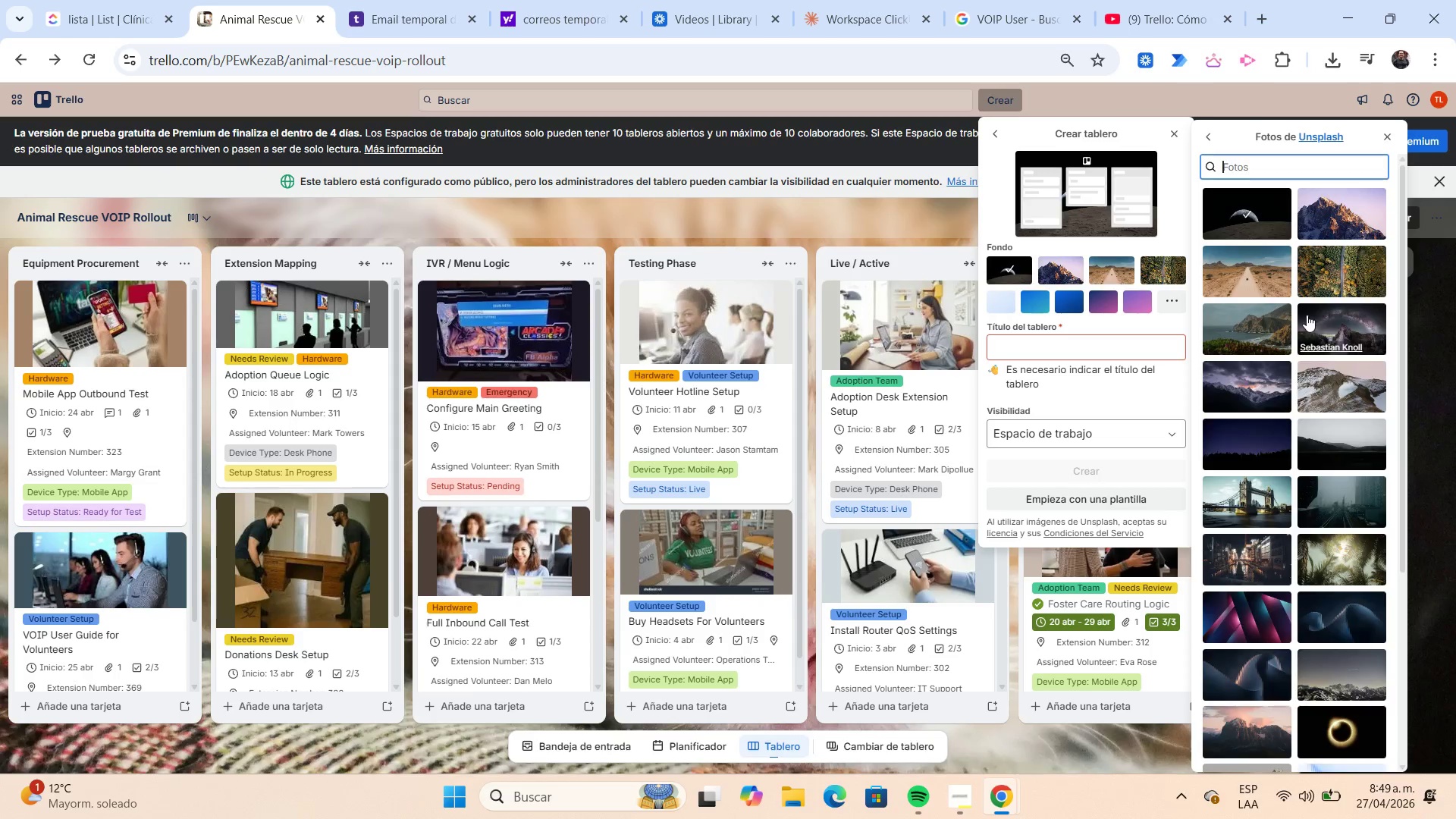 
type(merketing)
 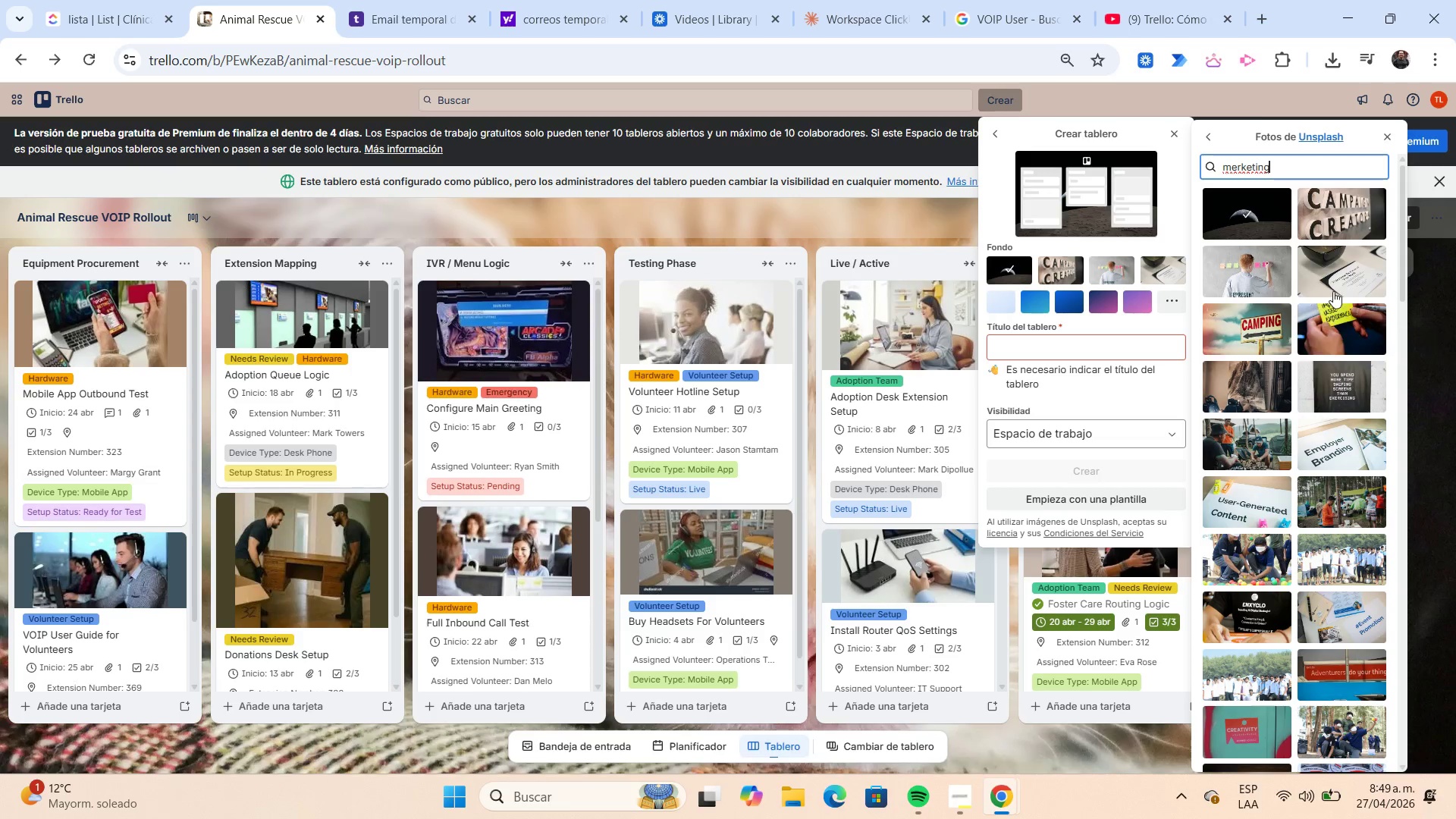 
wait(6.05)
 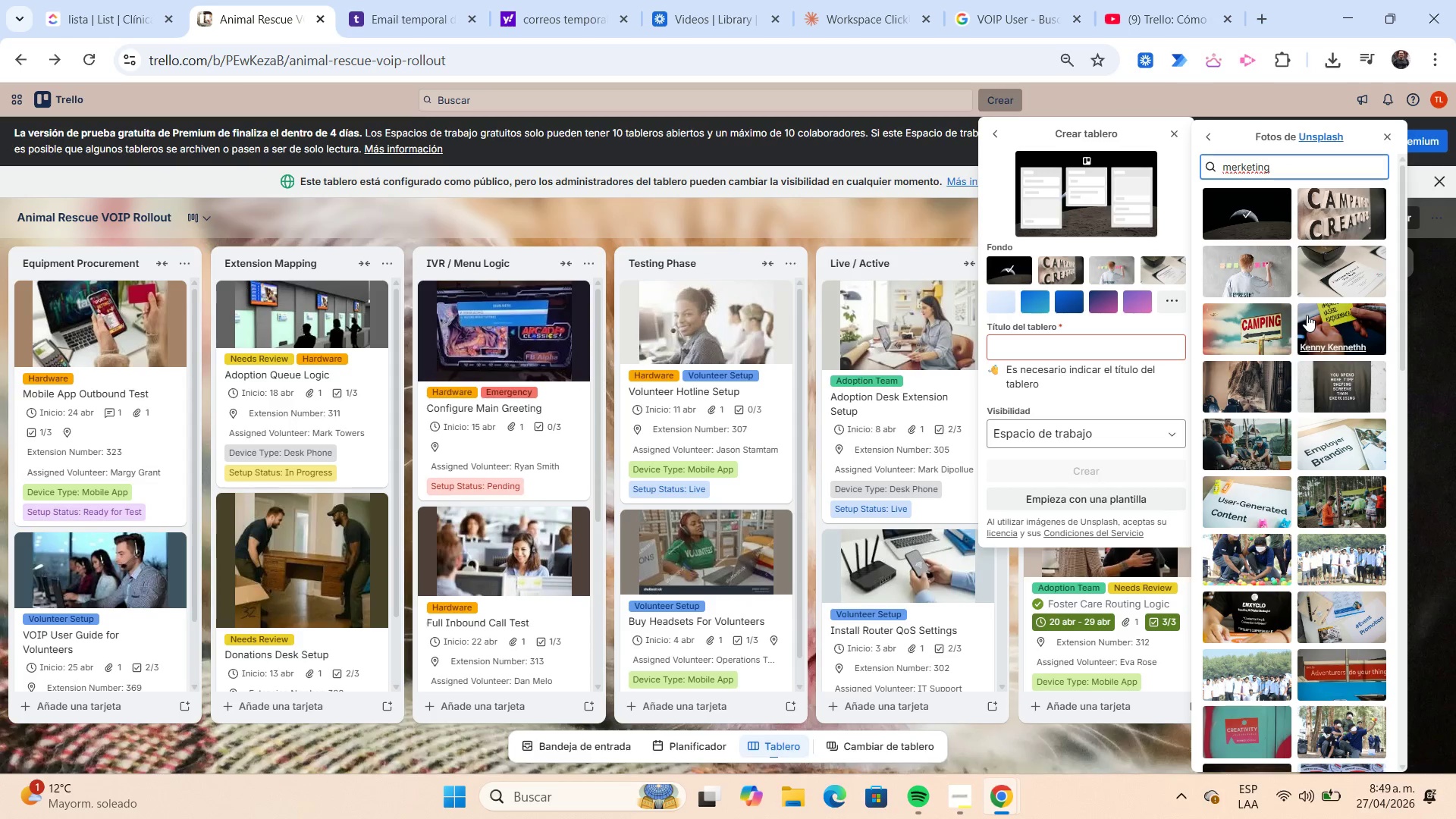 
left_click([1340, 216])
 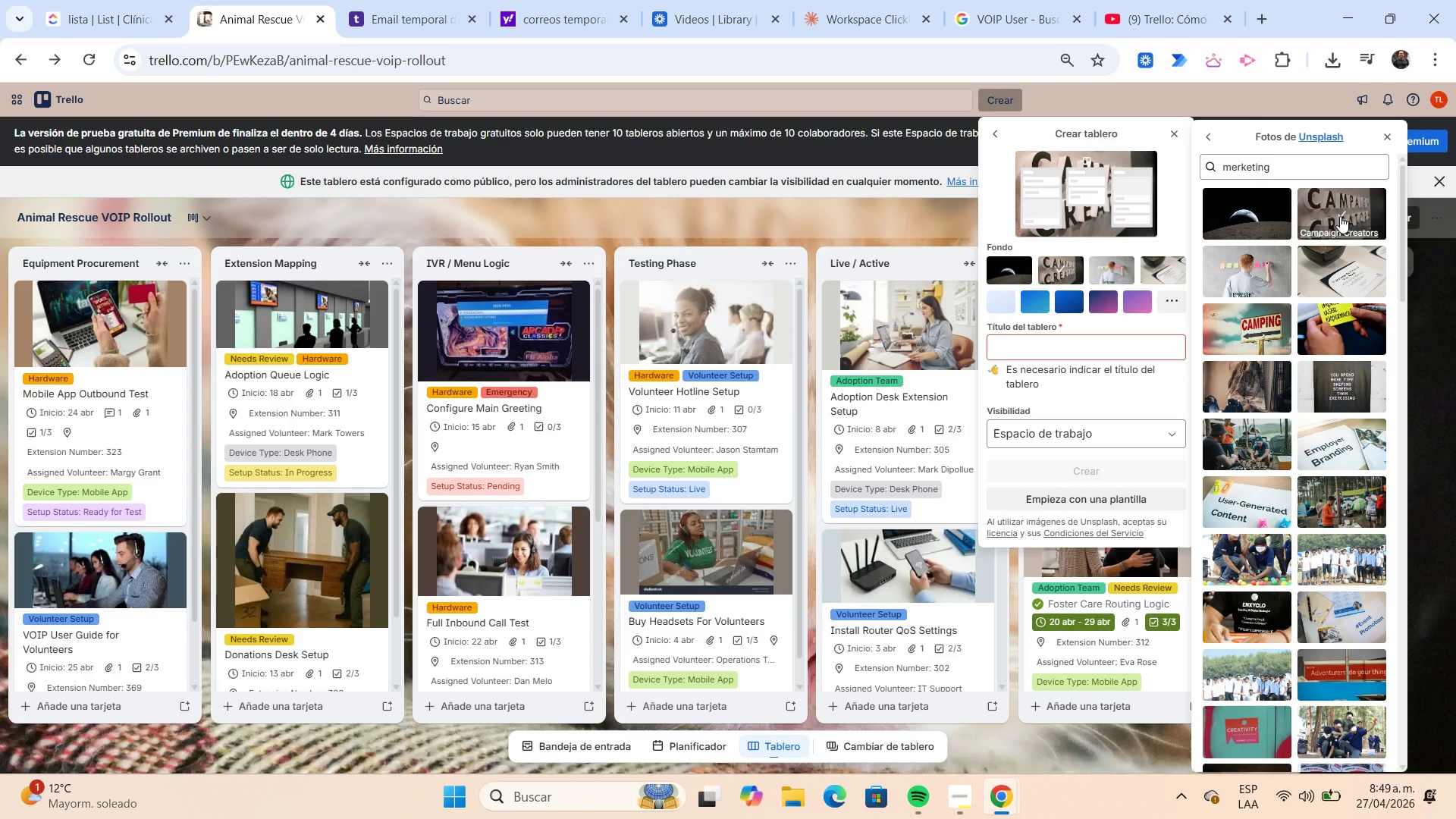 
wait(8.39)
 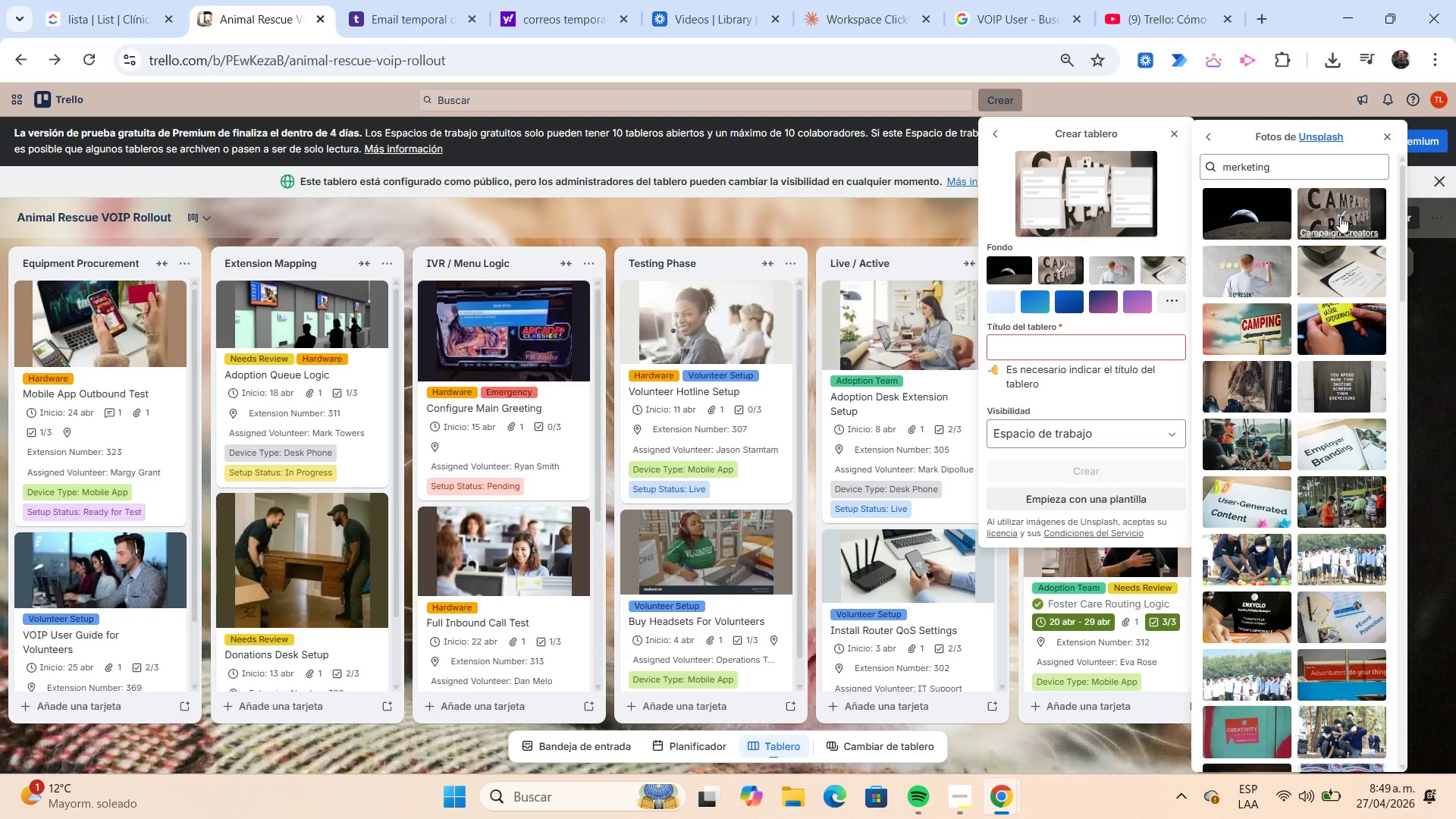 
left_click([1071, 344])
 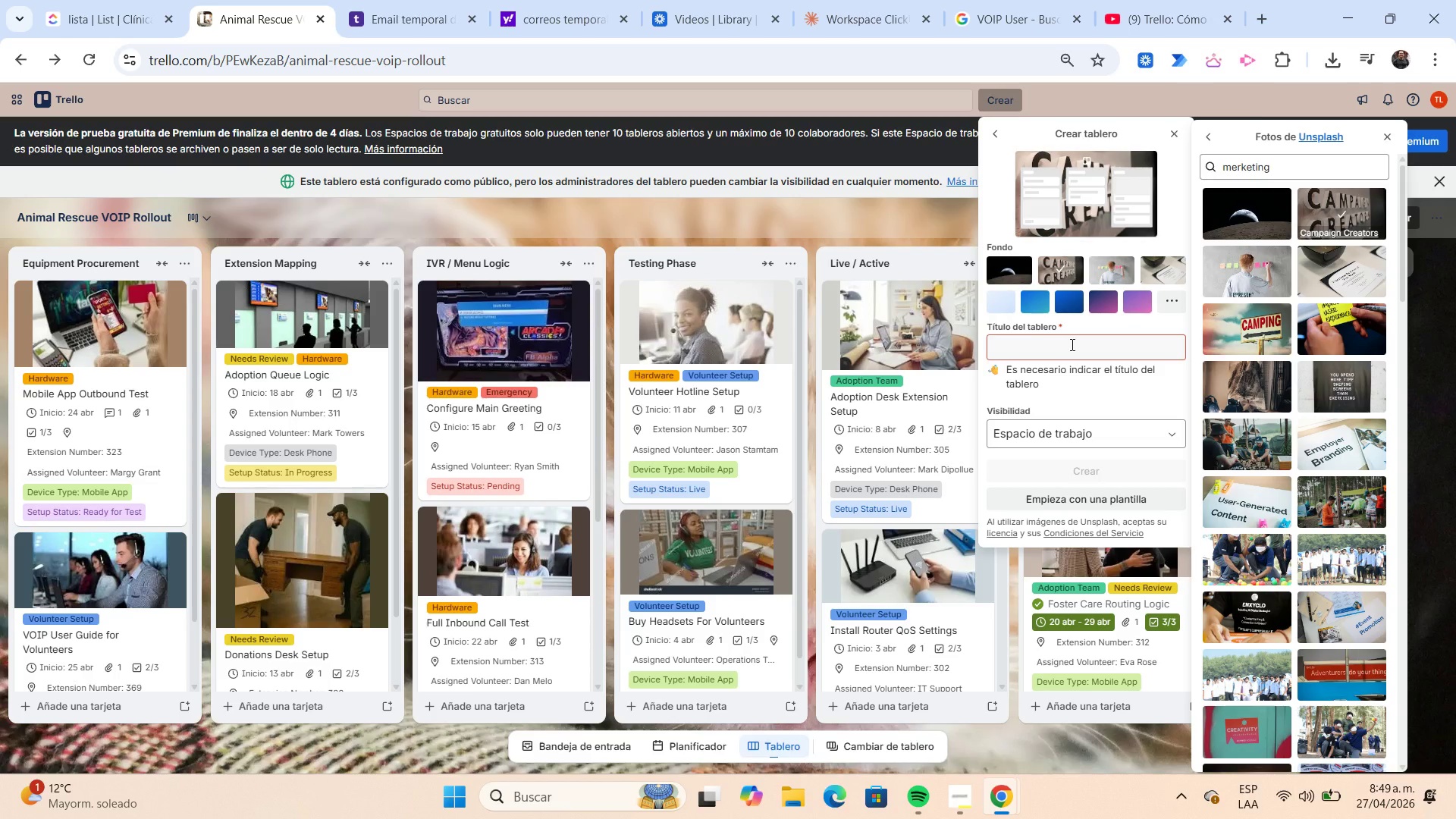 
type(No)
key(Backspace)
 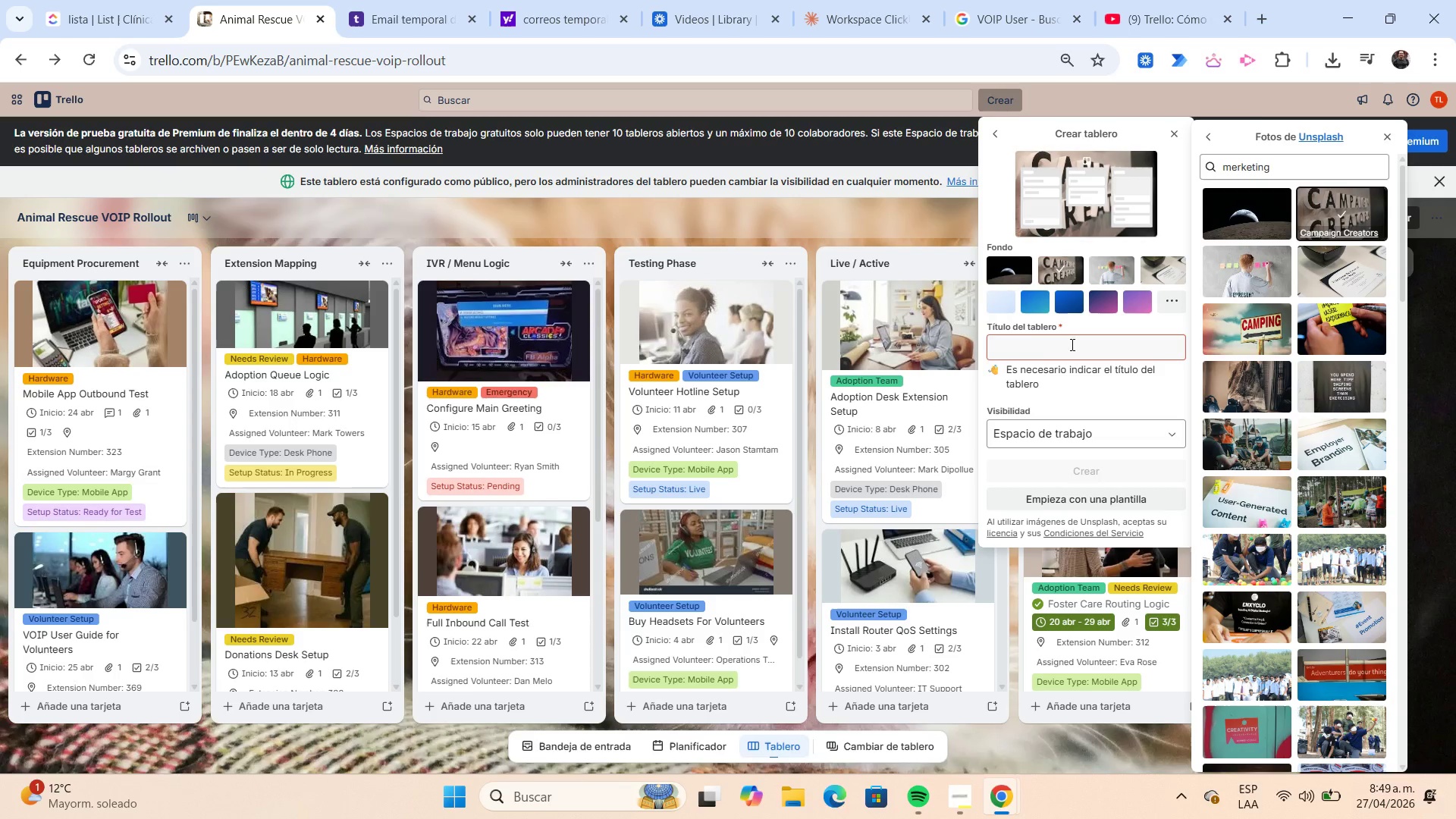 
left_click([1055, 338])
 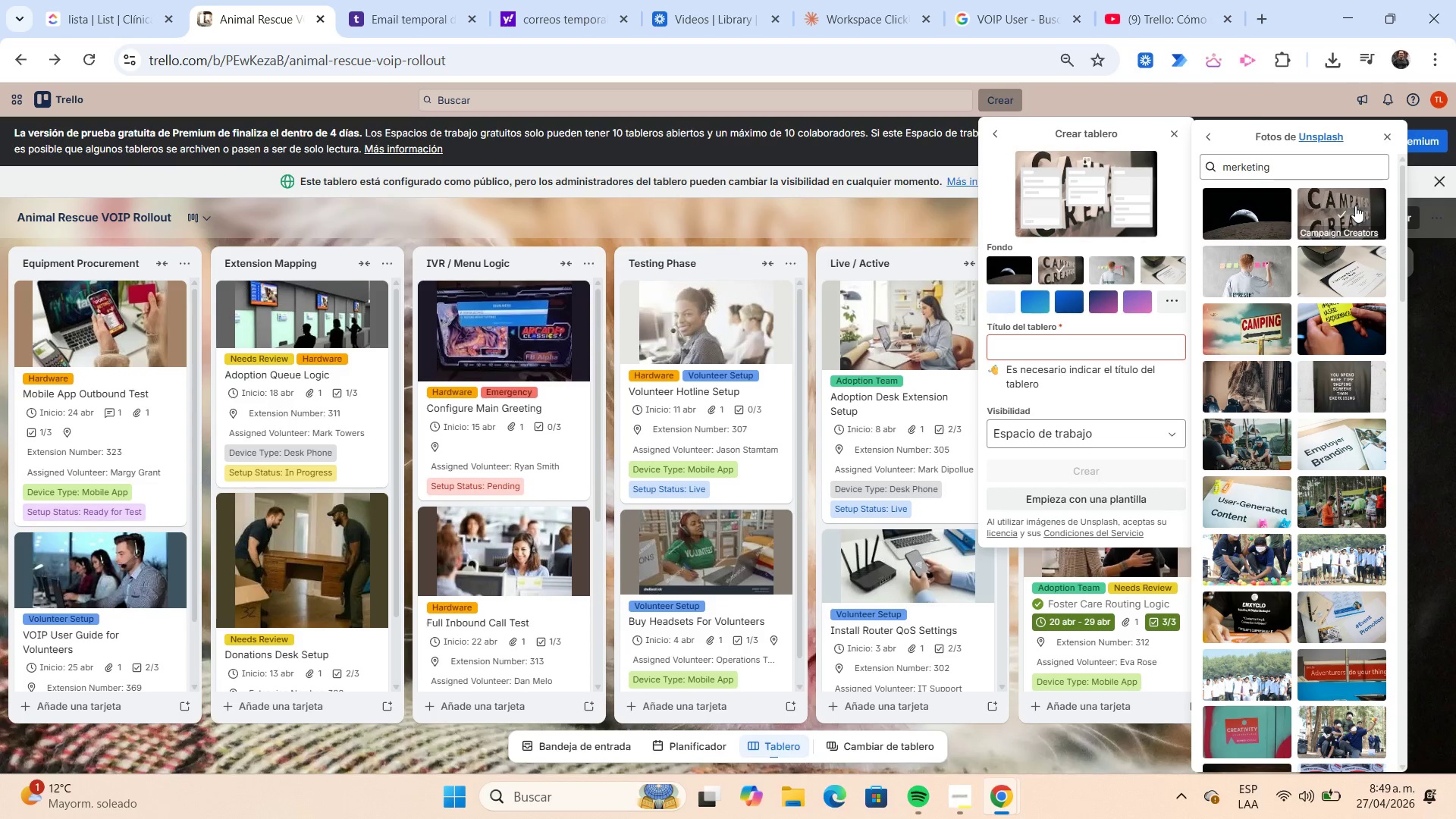 
left_click([1381, 146])
 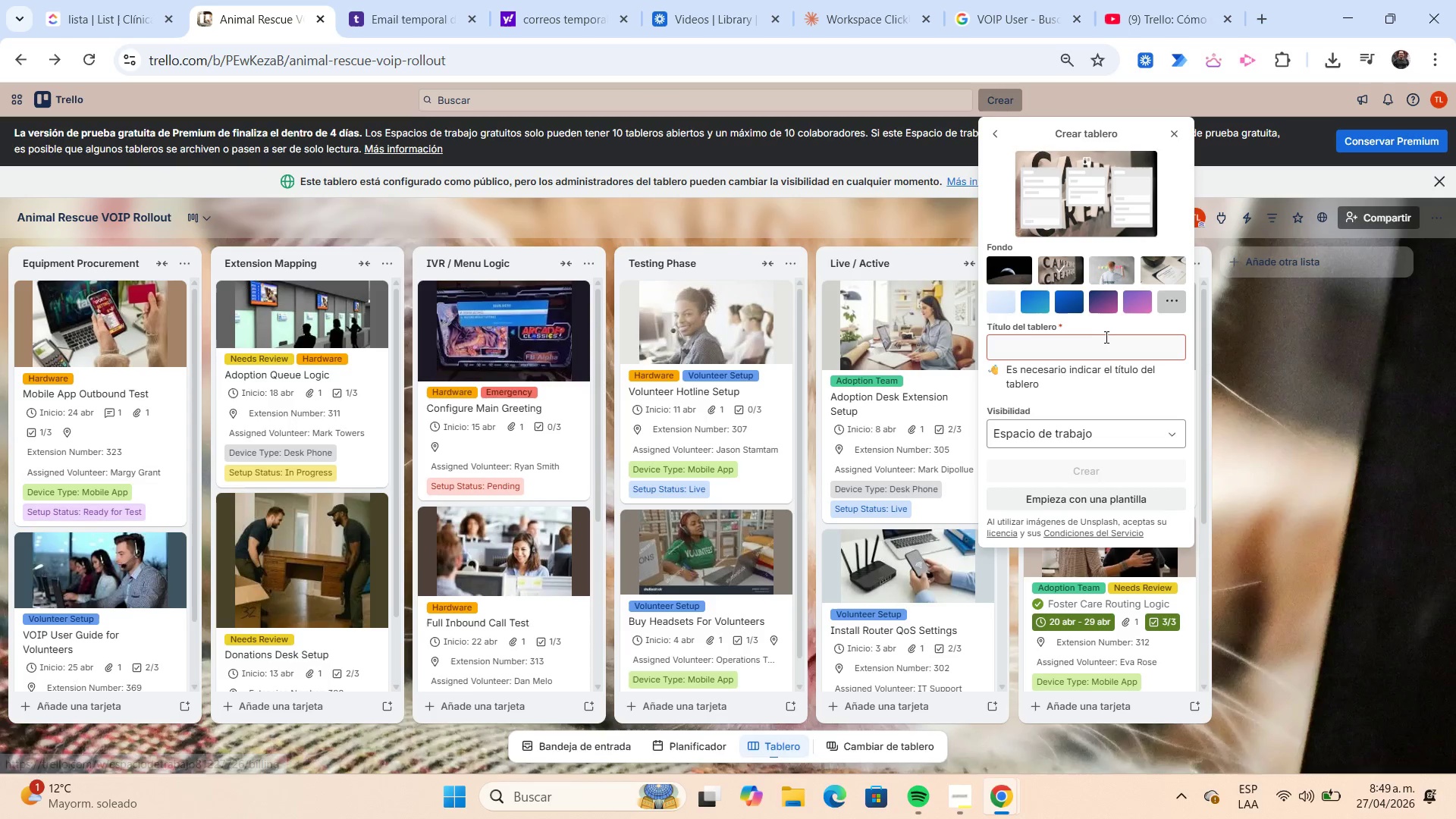 
left_click([1088, 340])
 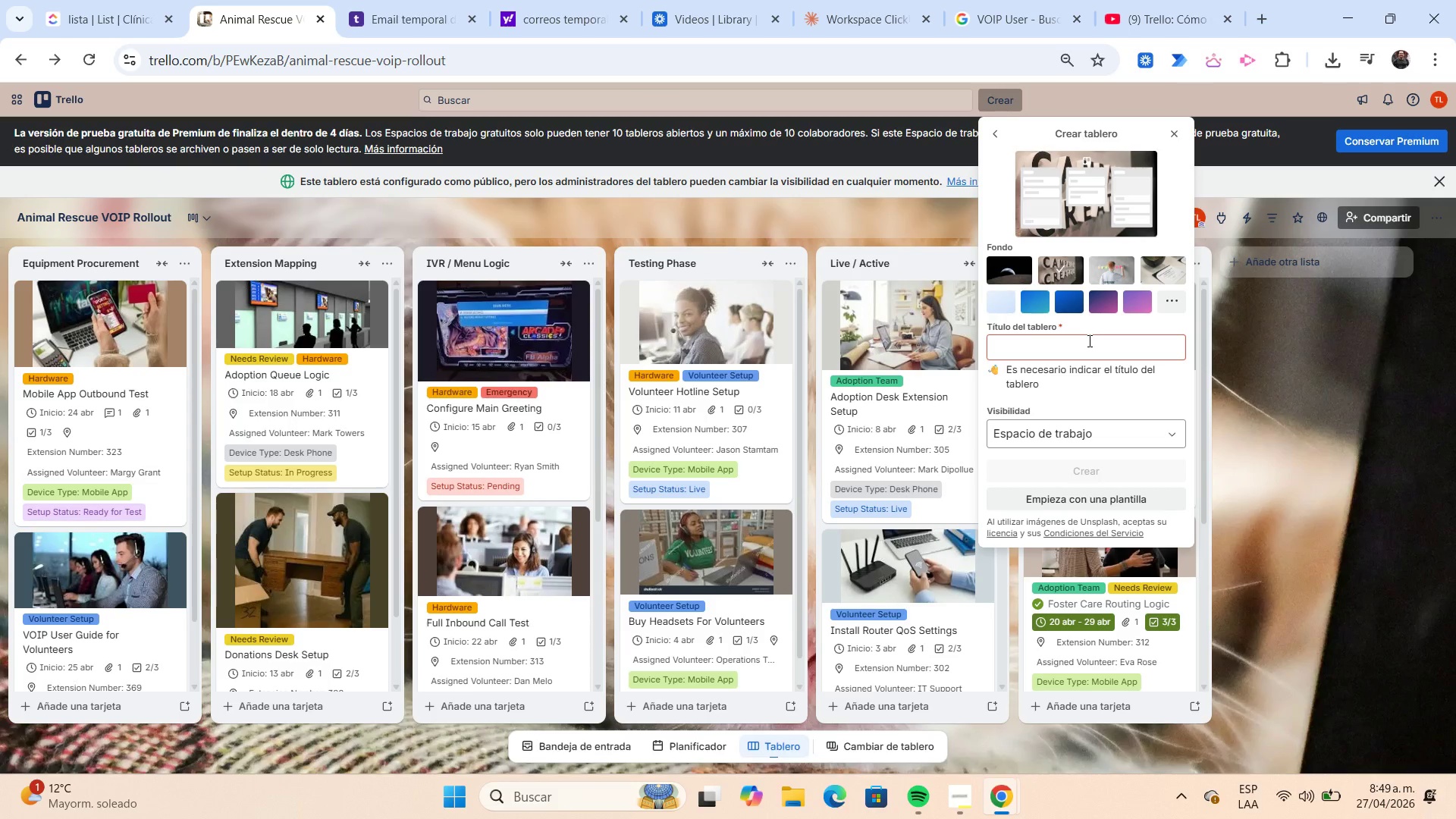 
type(Neon Verve)
 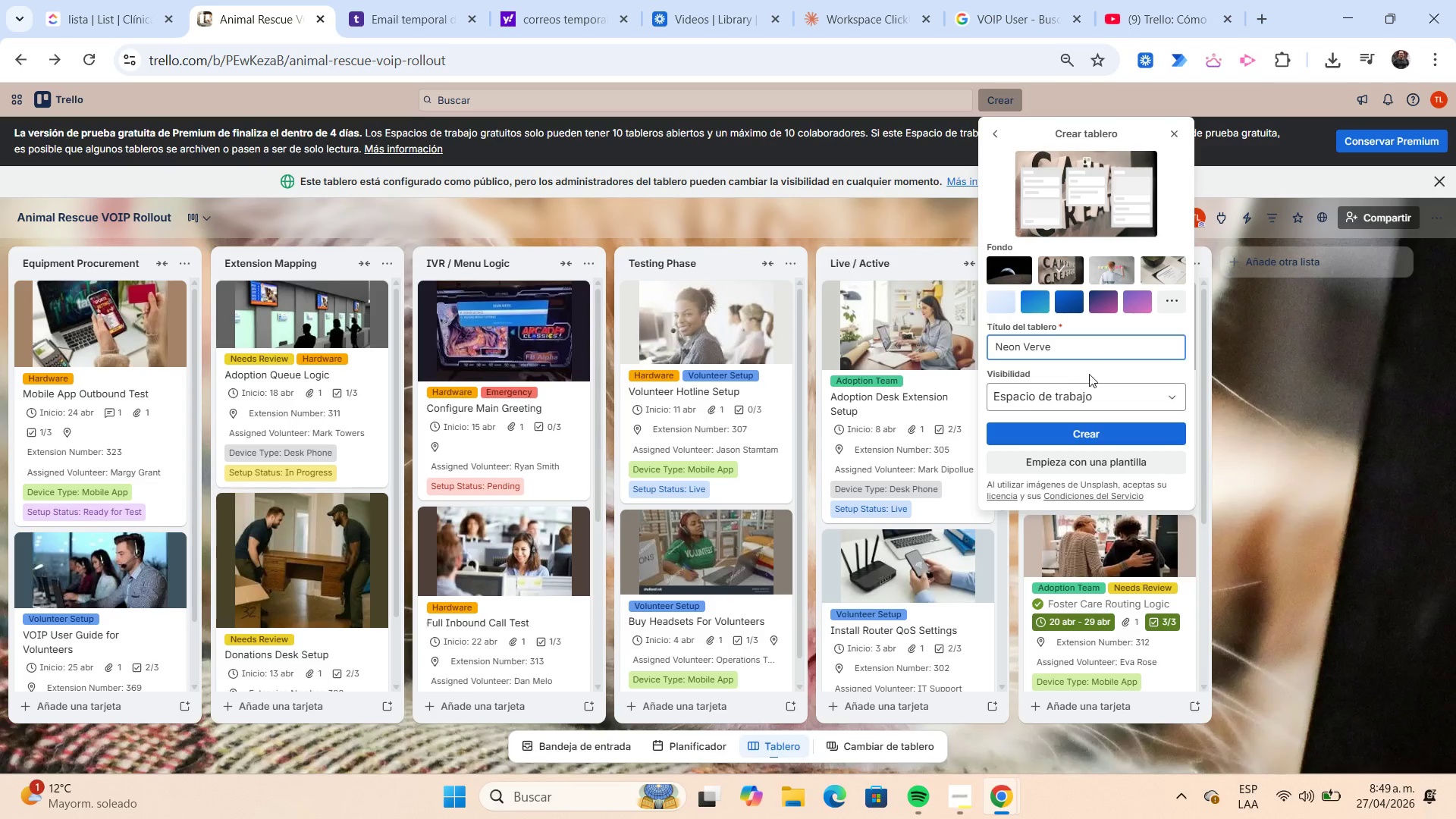 
left_click([1086, 391])
 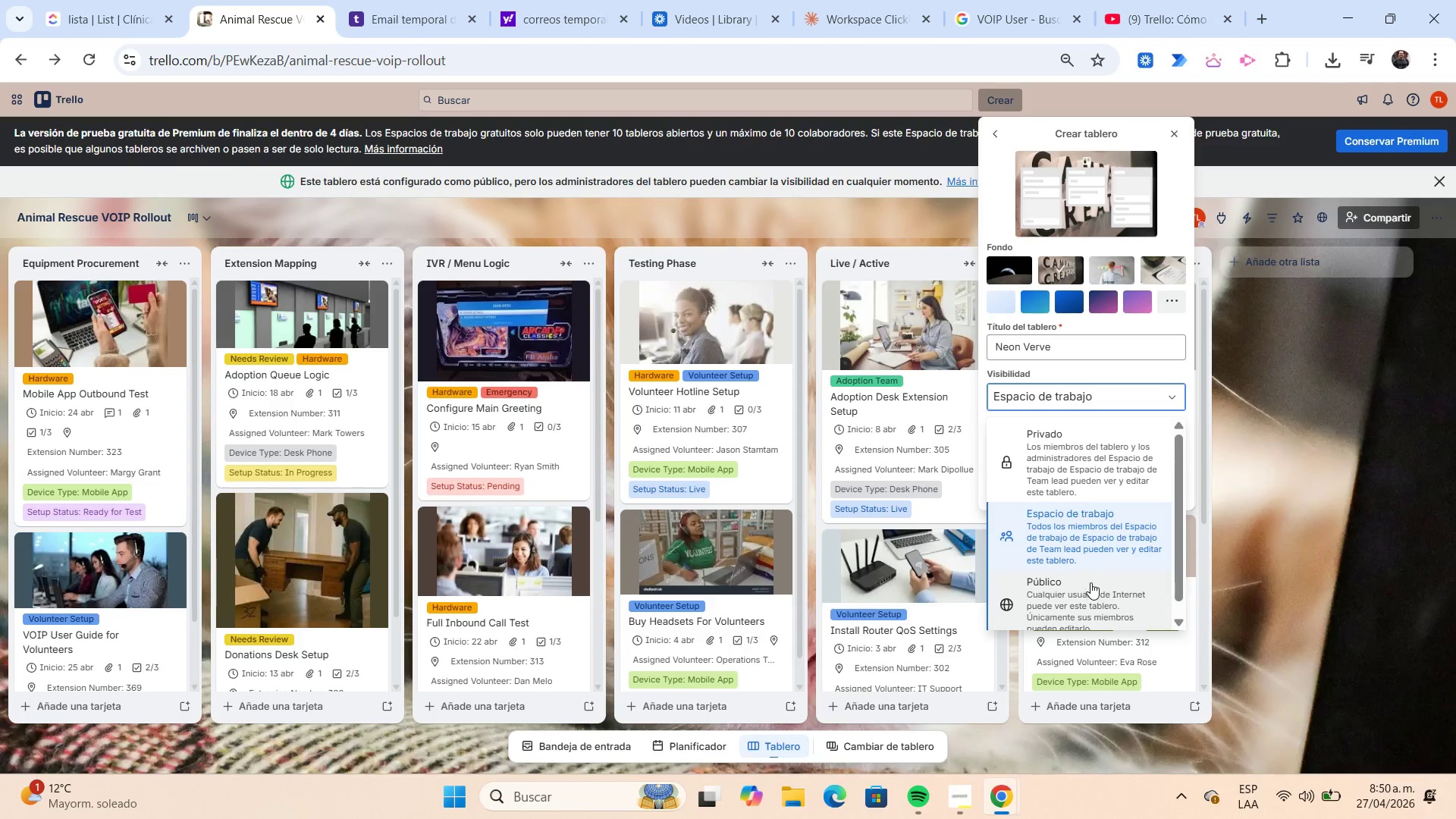 
left_click([1090, 583])
 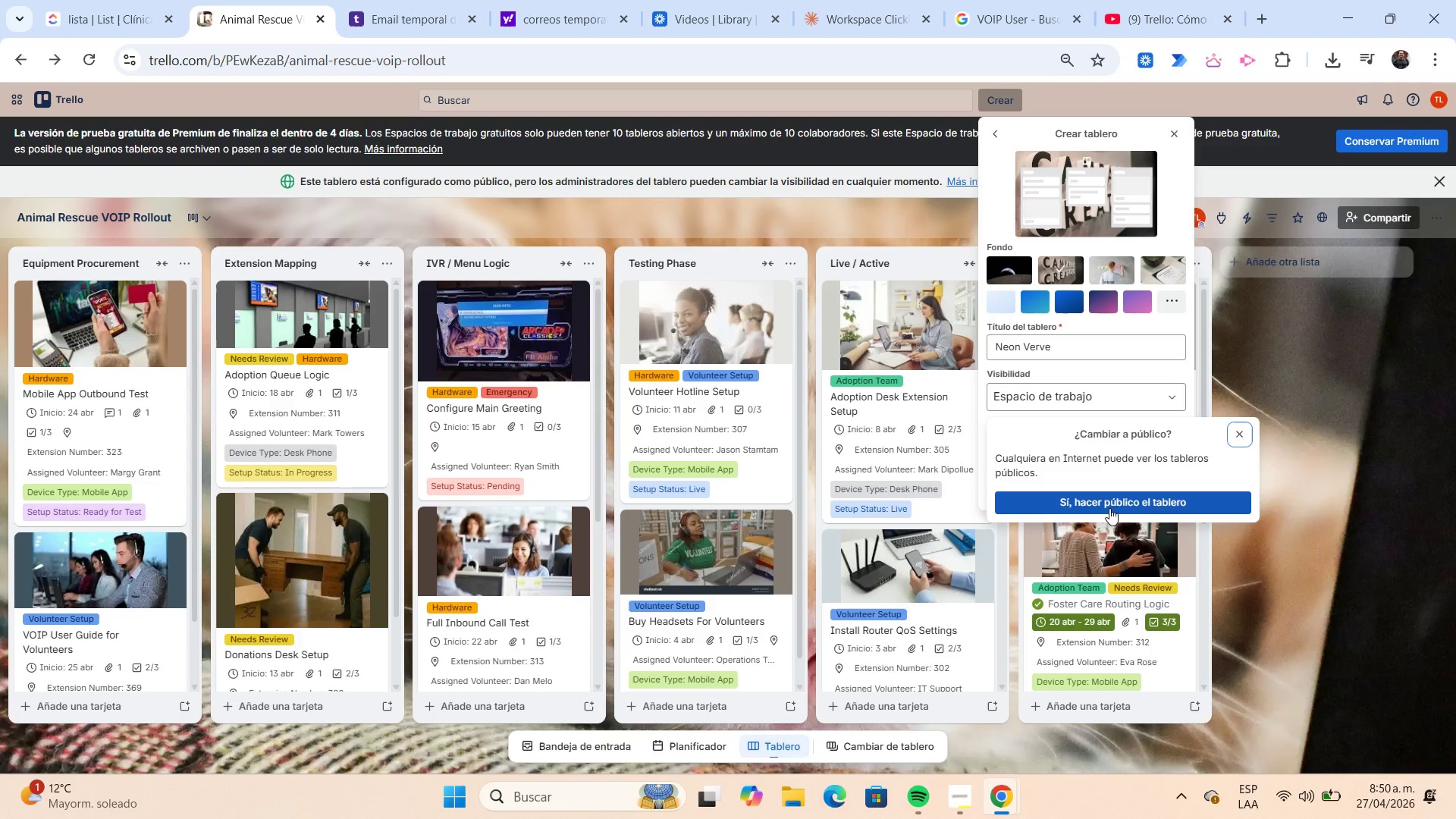 
left_click([1109, 504])
 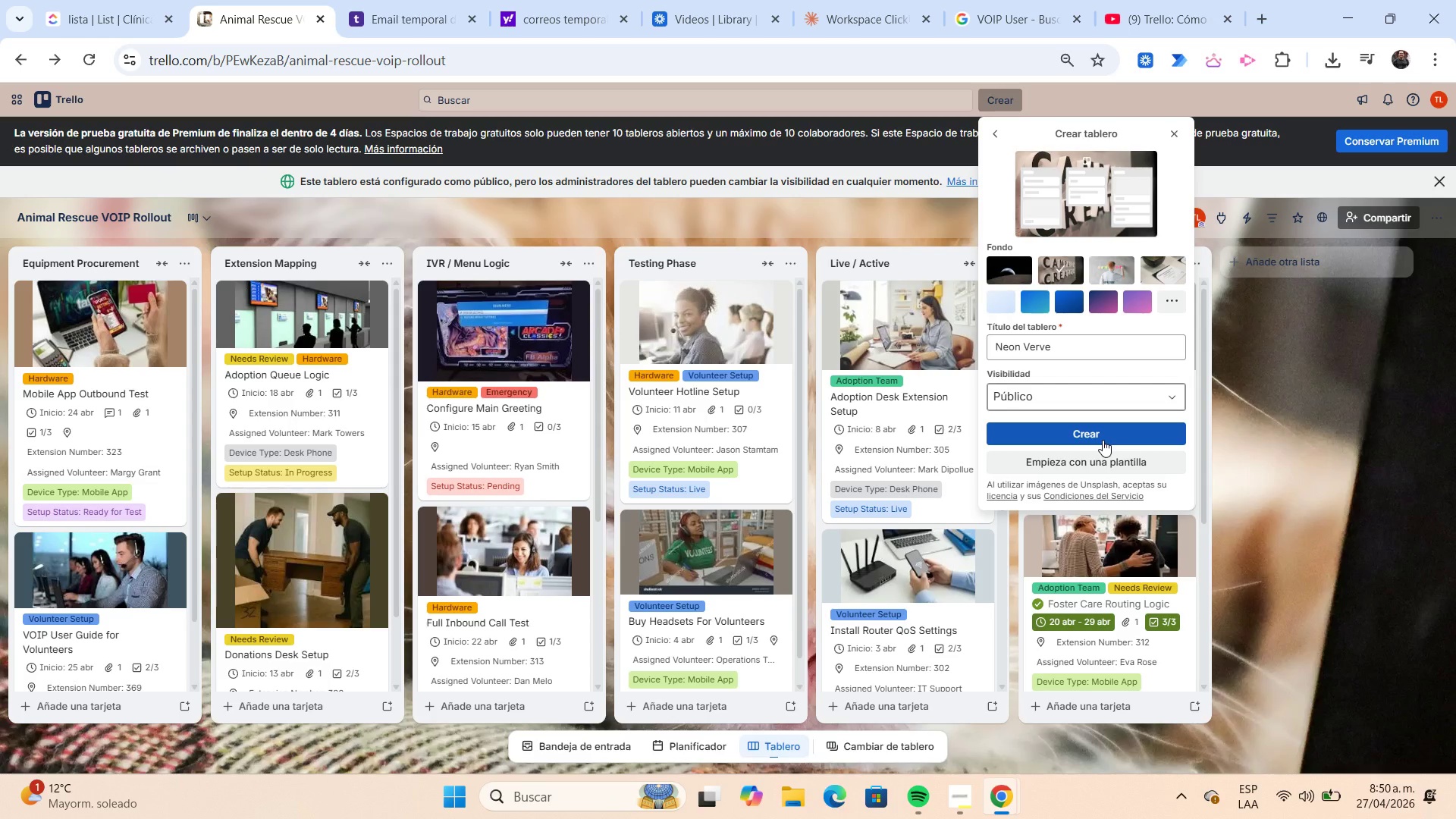 
left_click([1103, 438])
 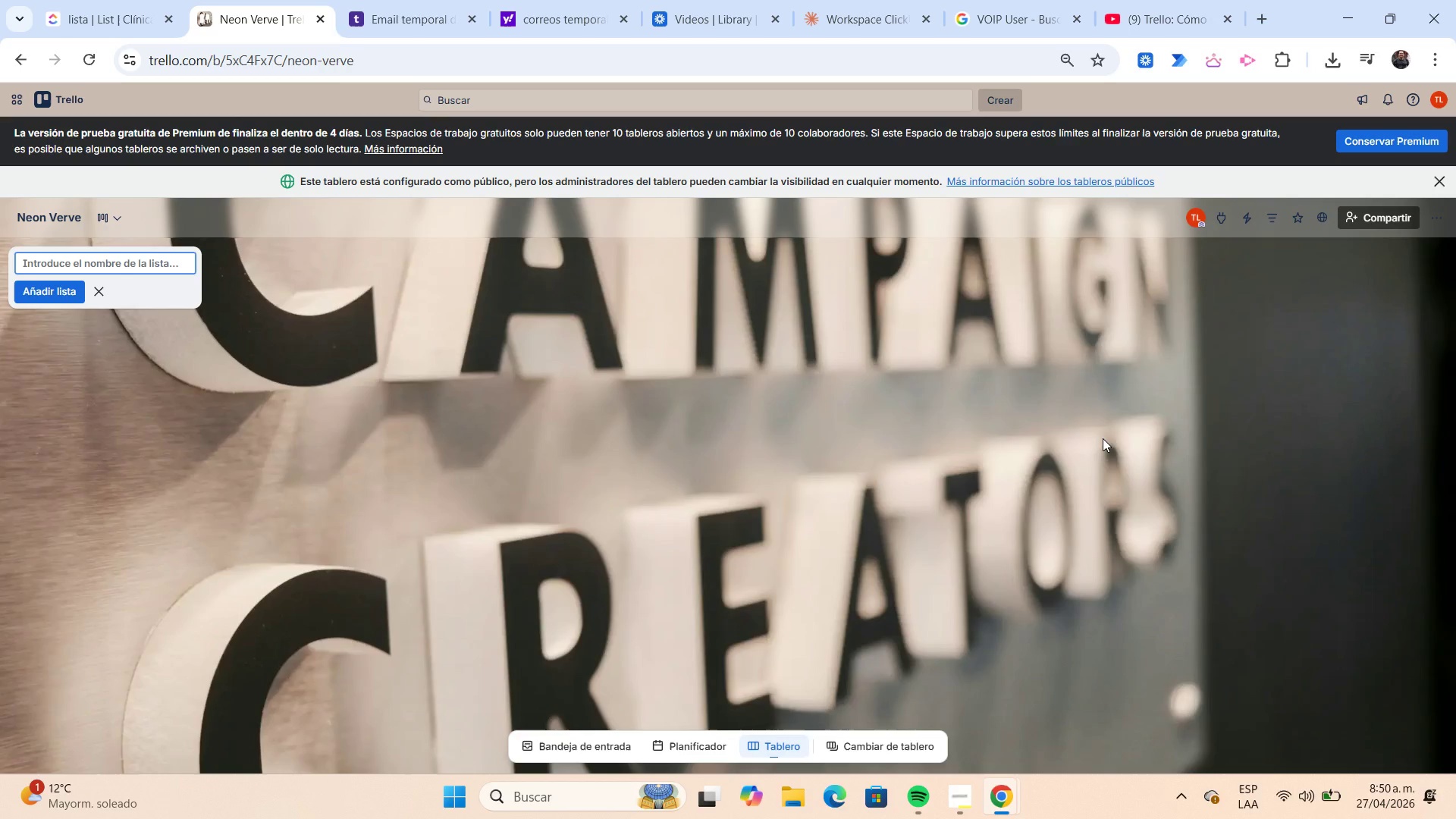 
wait(13.86)
 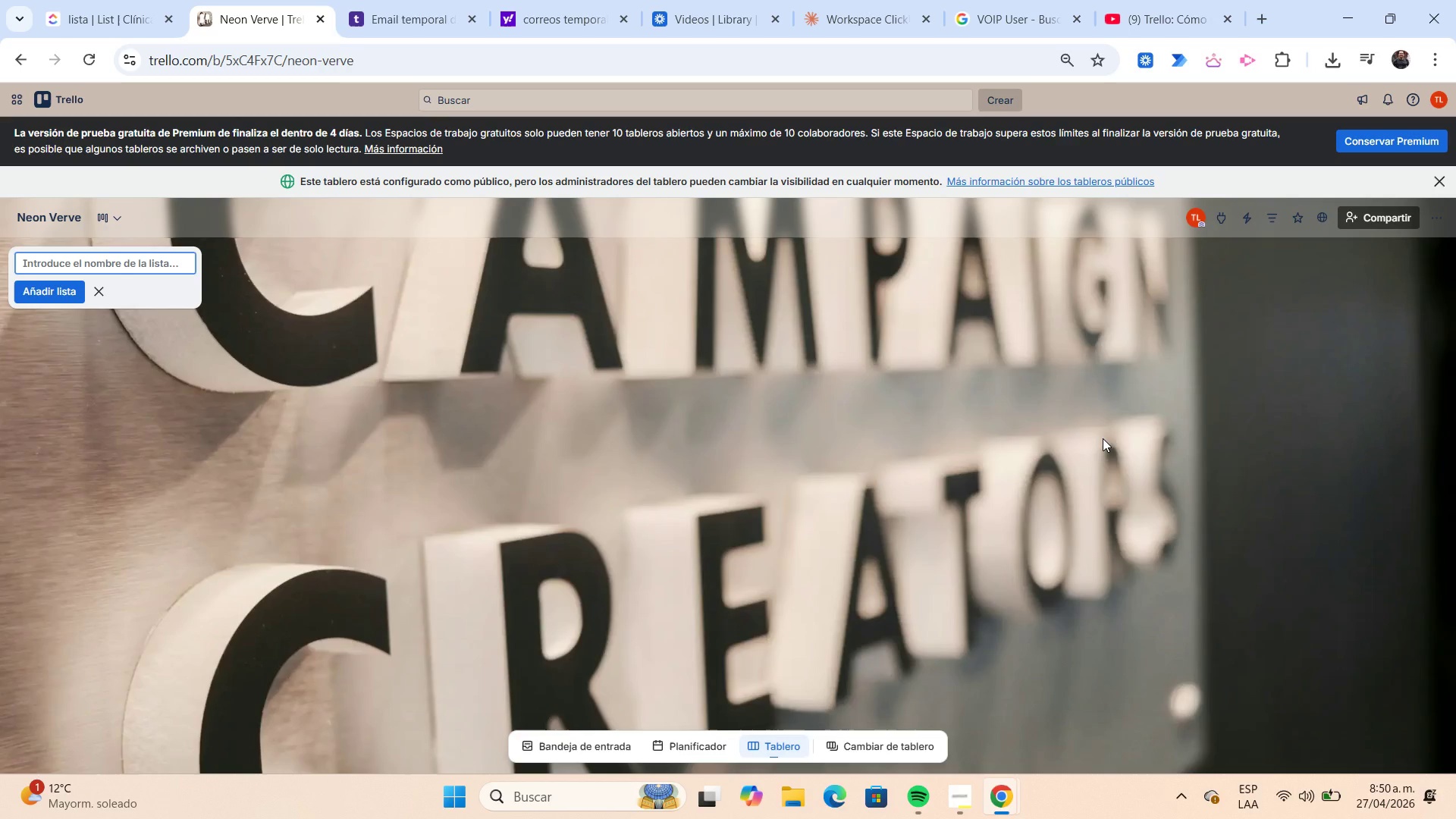 
type(Lead / Concepting)
 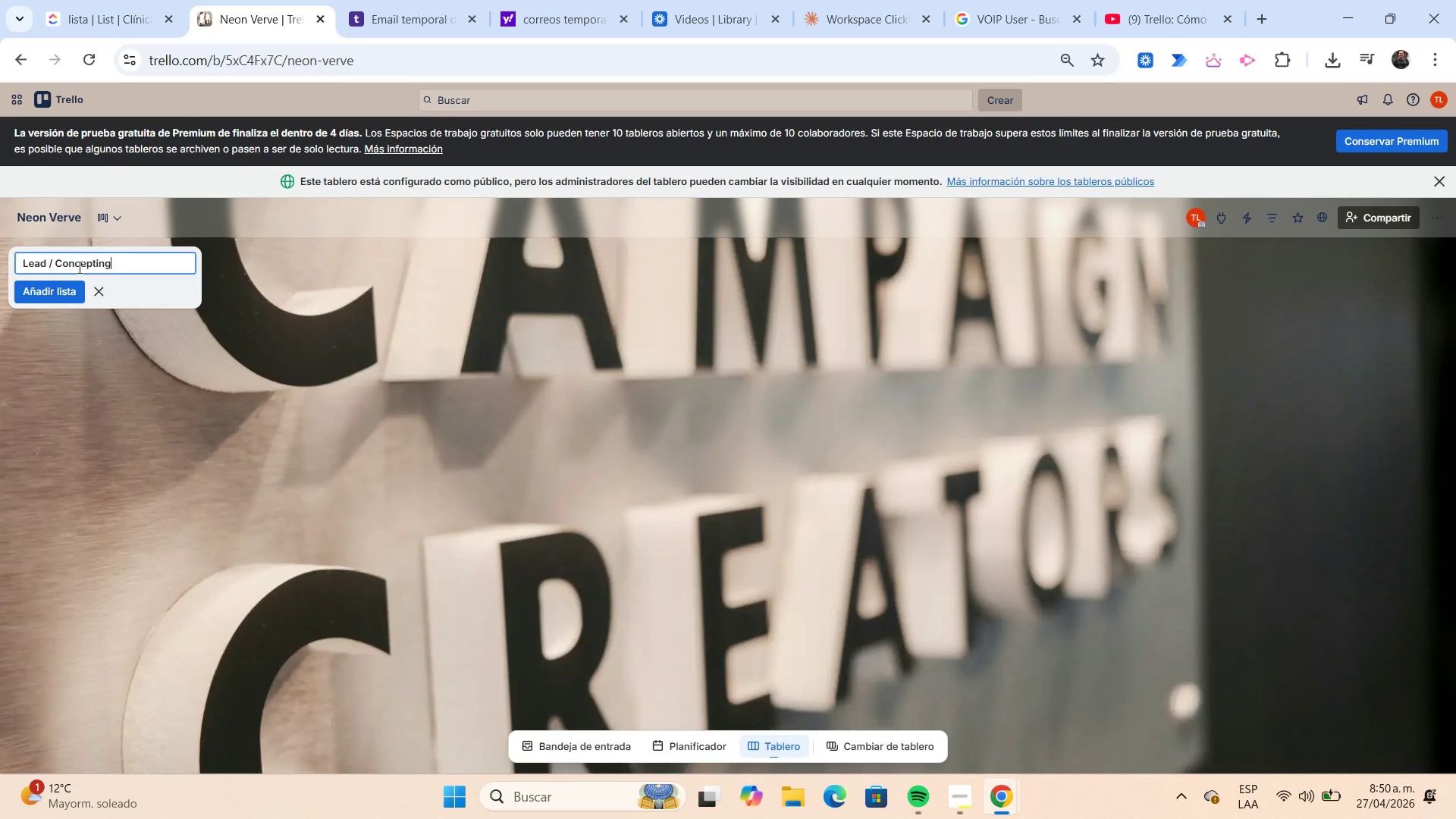 
key(Enter)
 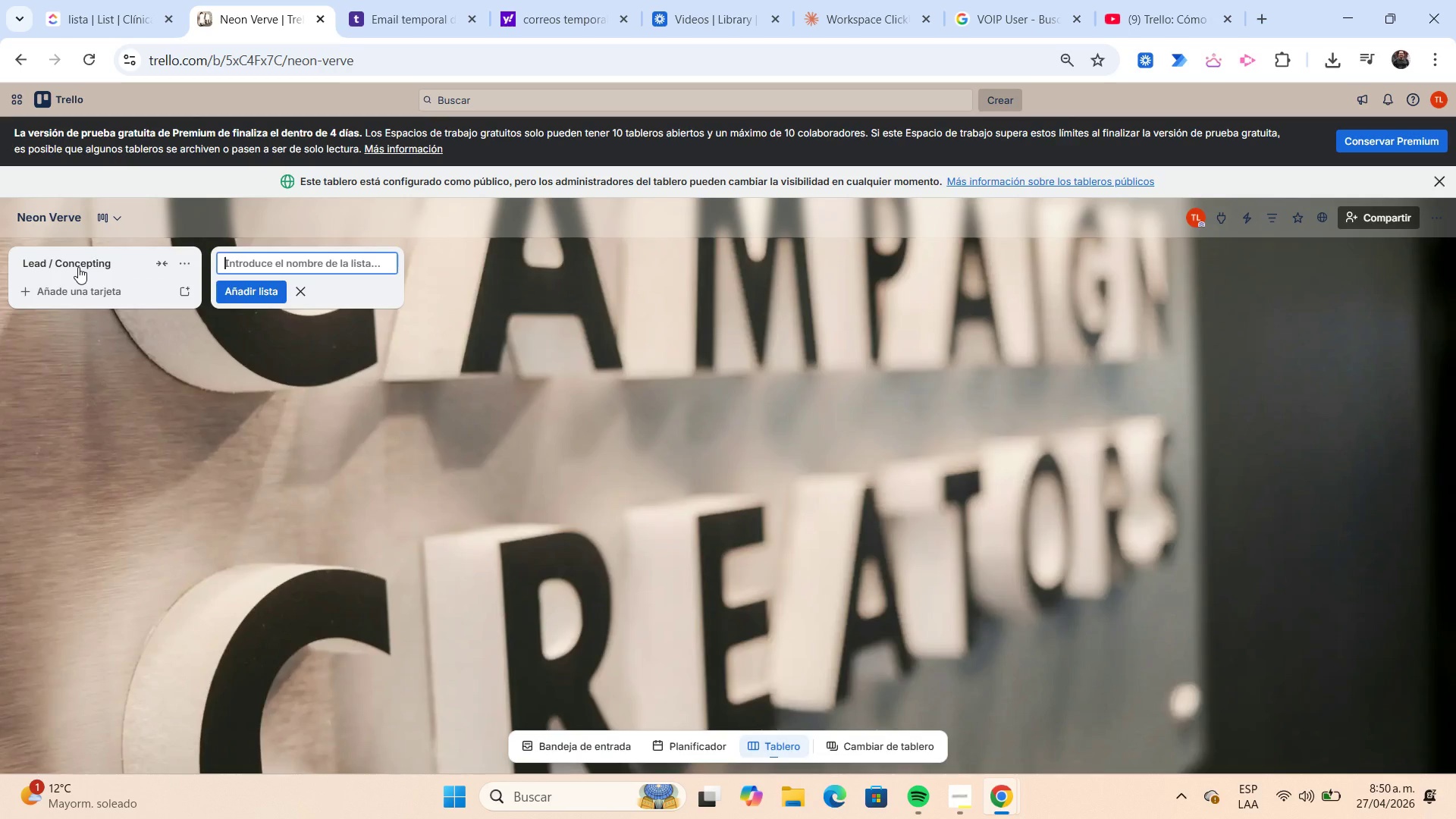 
type(Site Selection ^ Permitting)
 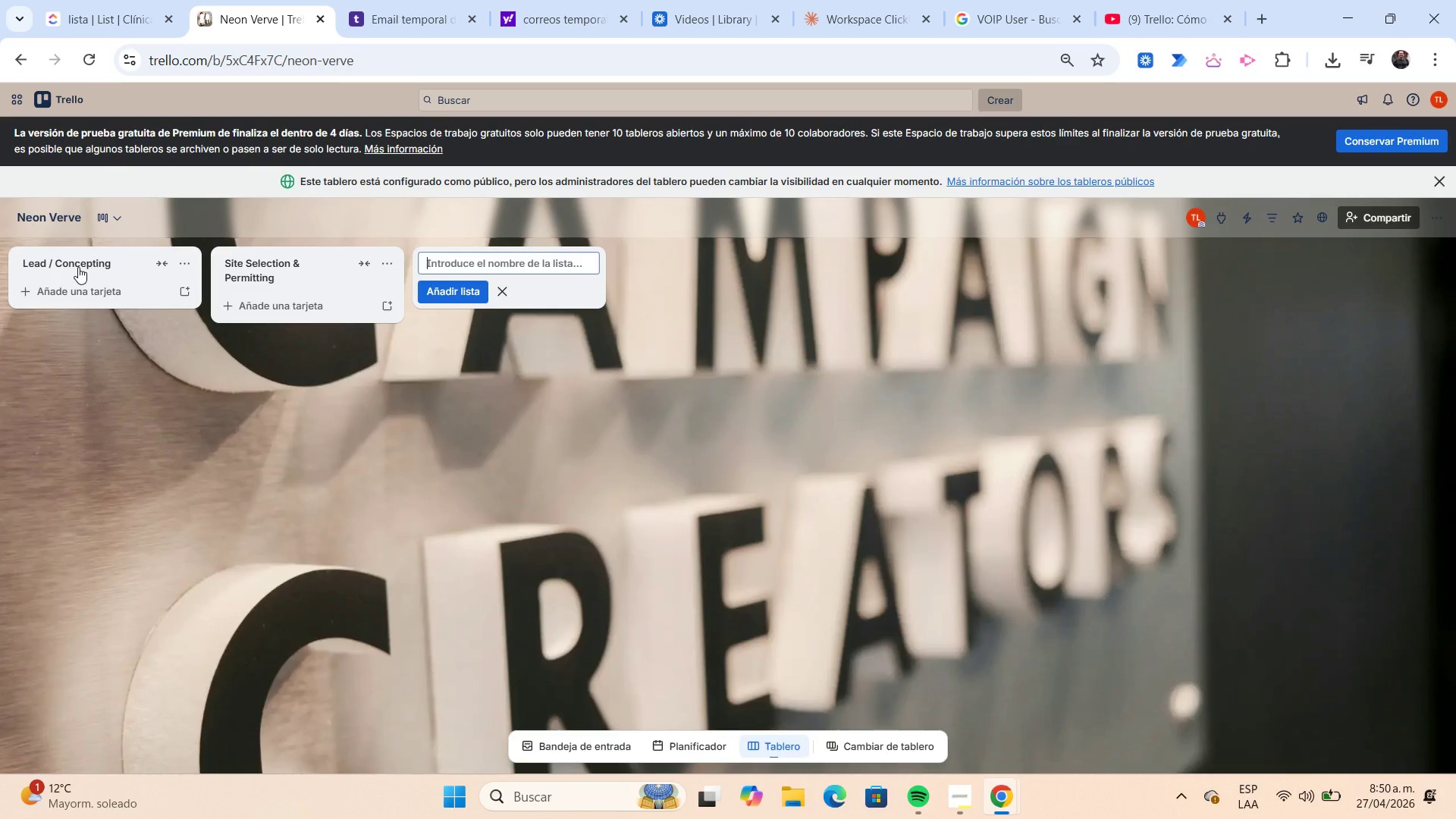 
 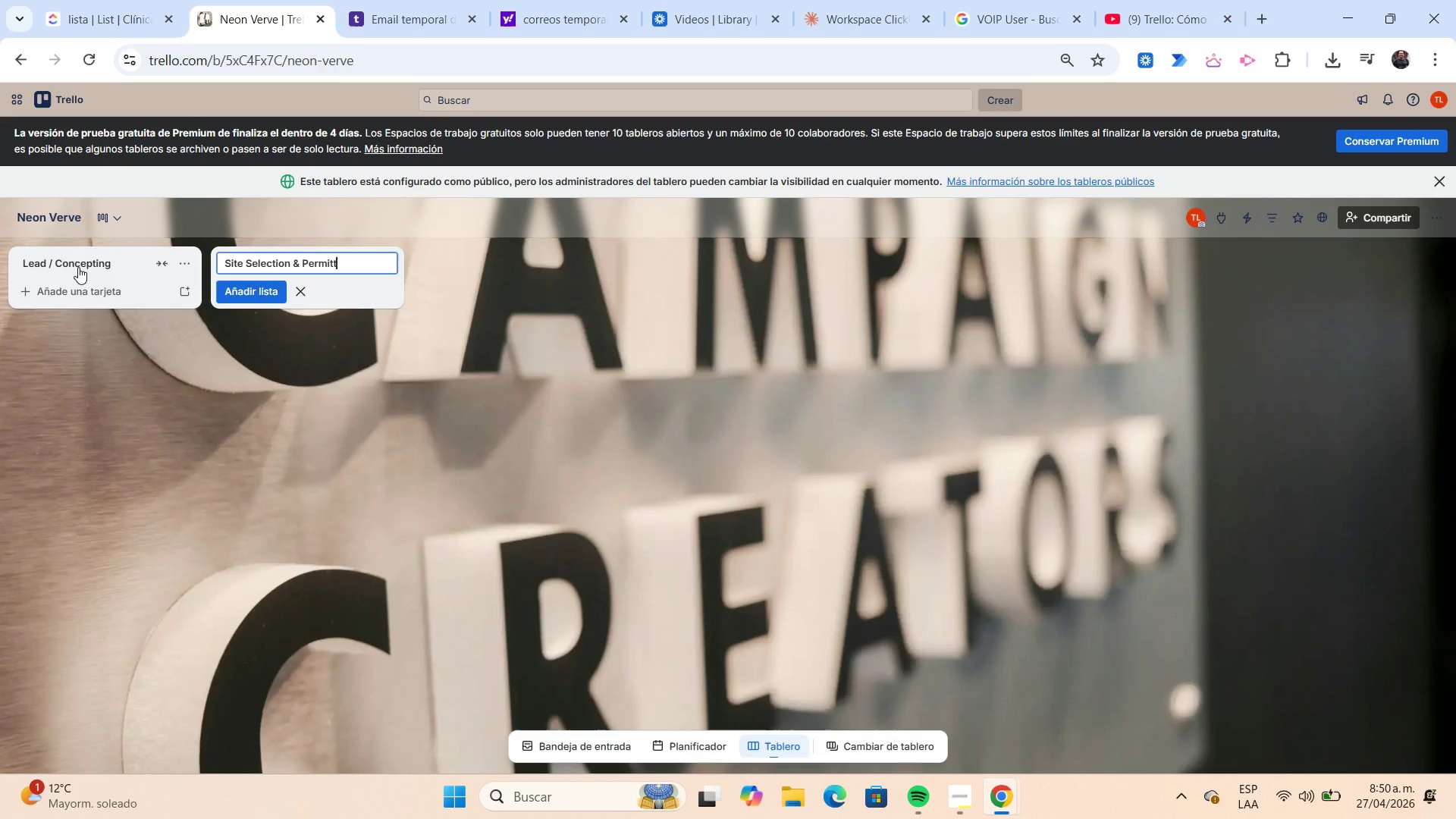 
key(Enter)
 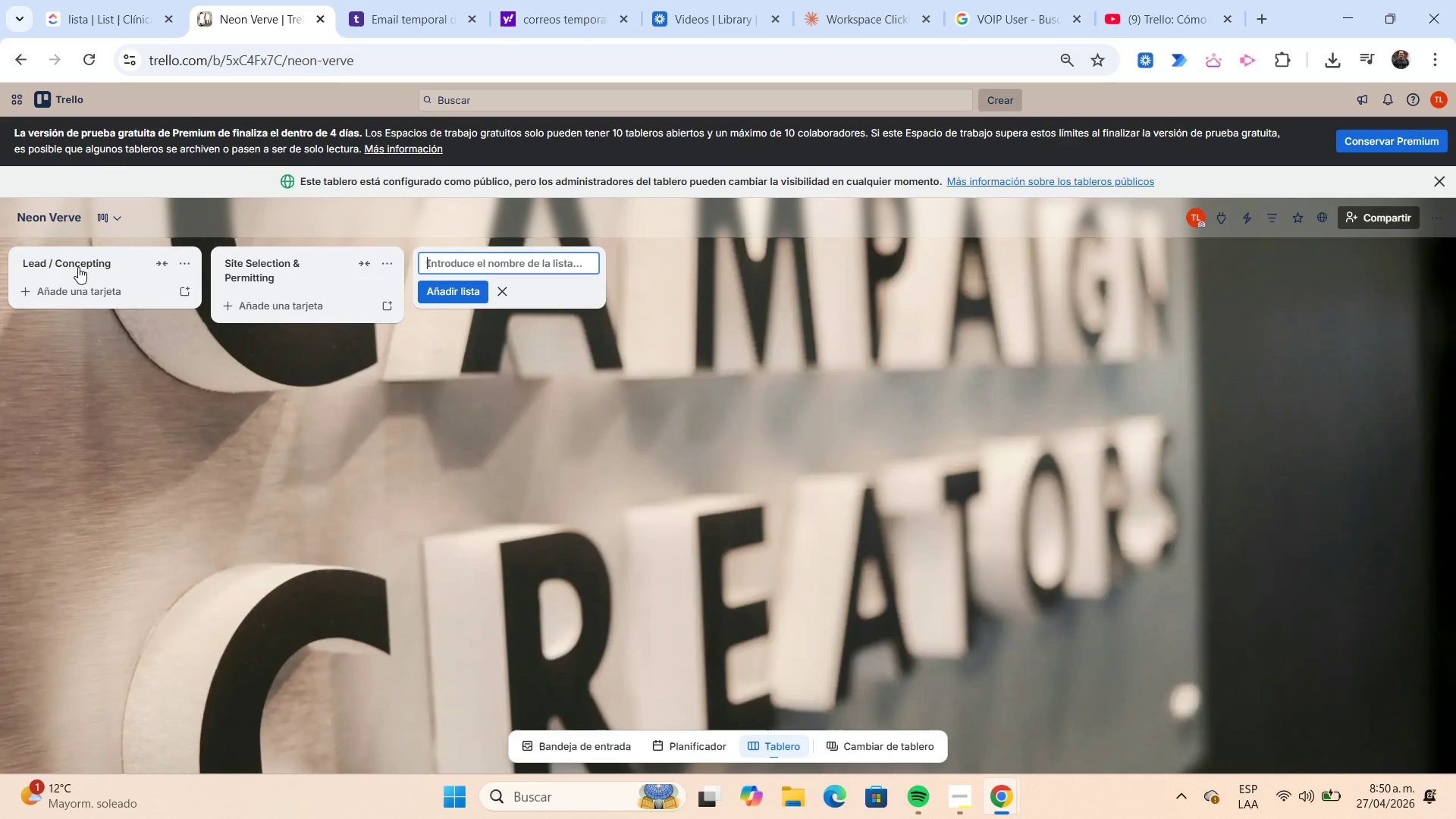 
type(Vendor Procurement)
 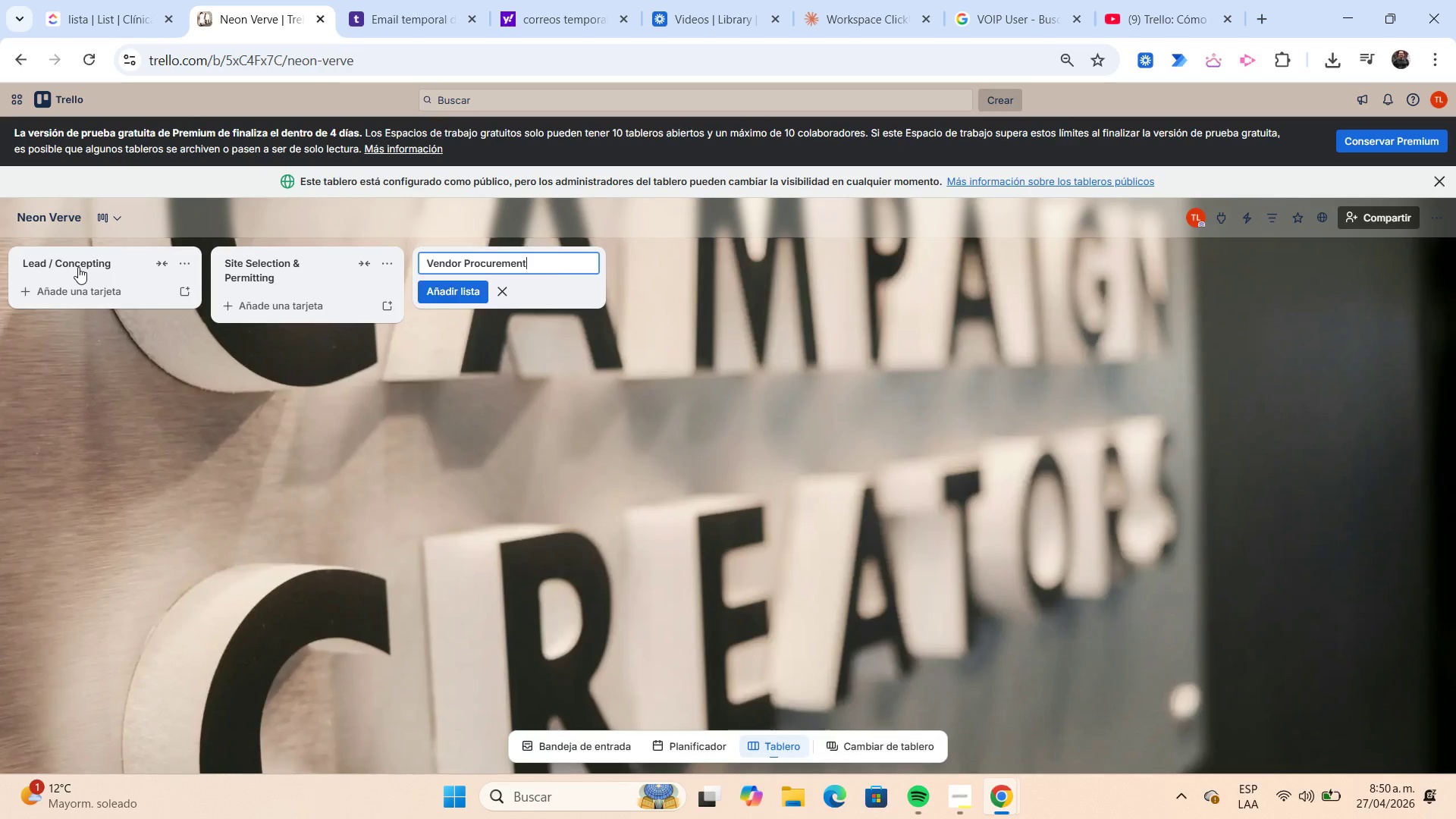 
key(Enter)
 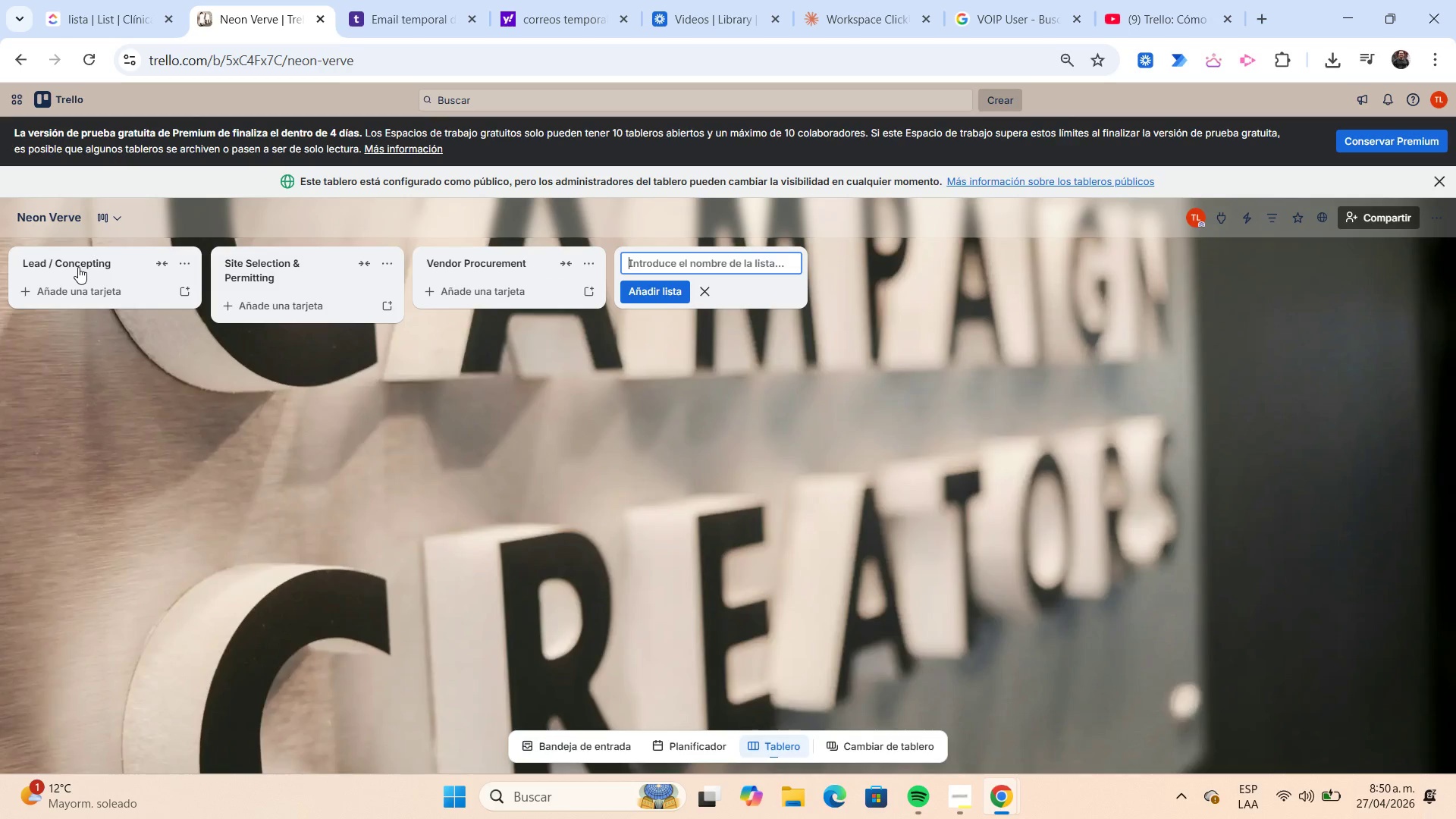 
type(Production ^ Fabrication)
 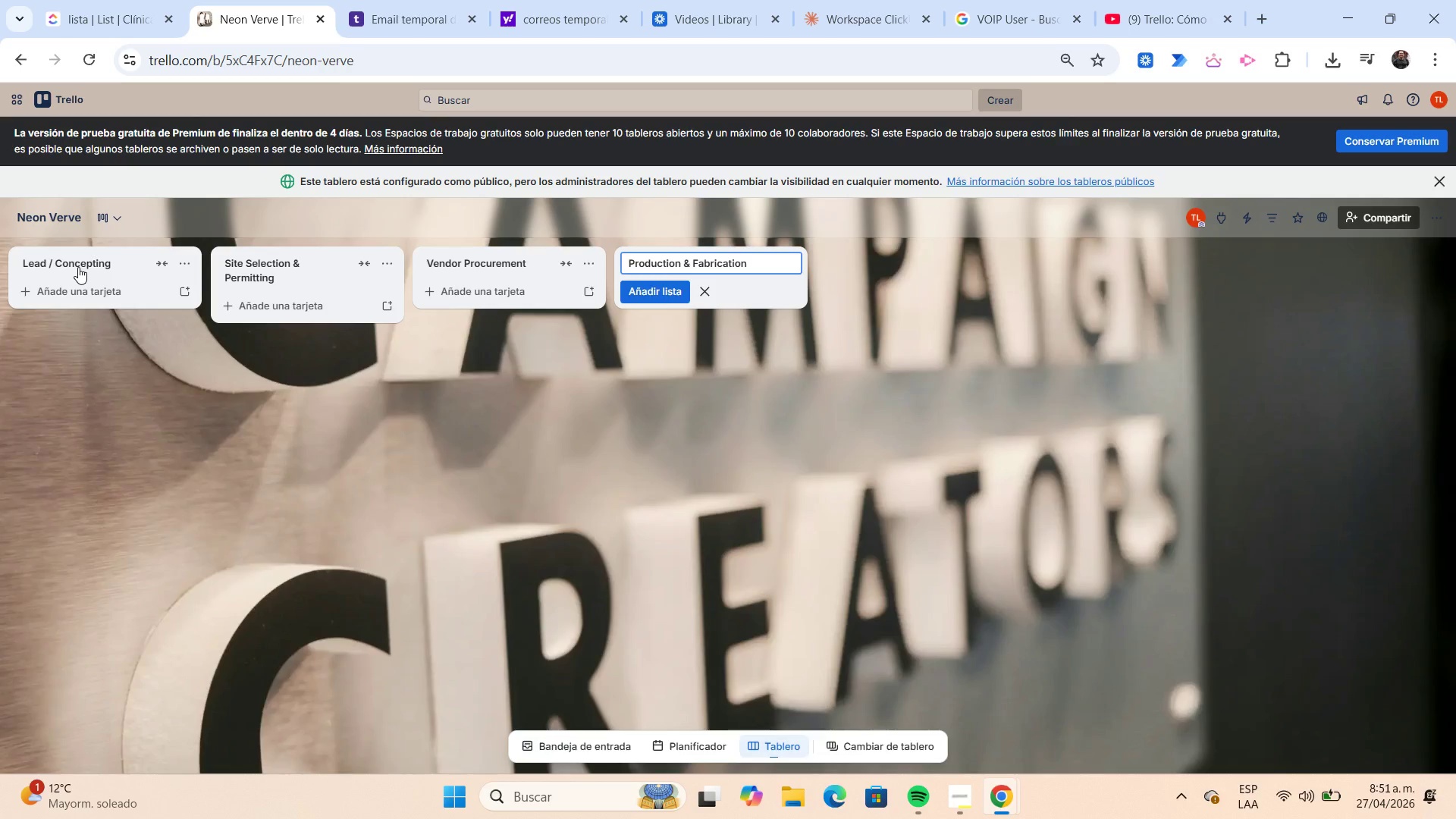 
key(Enter)
 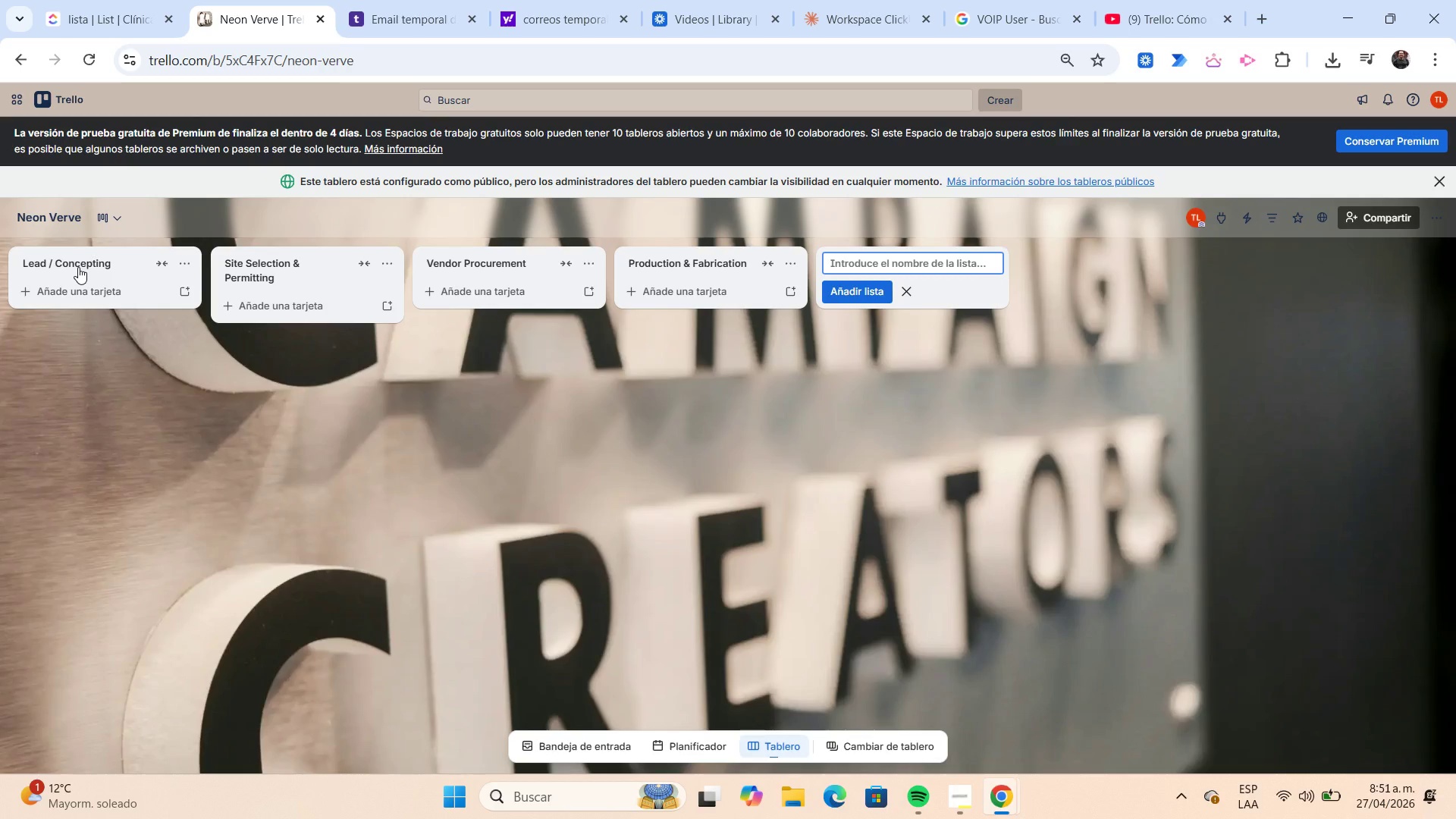 
wait(5.42)
 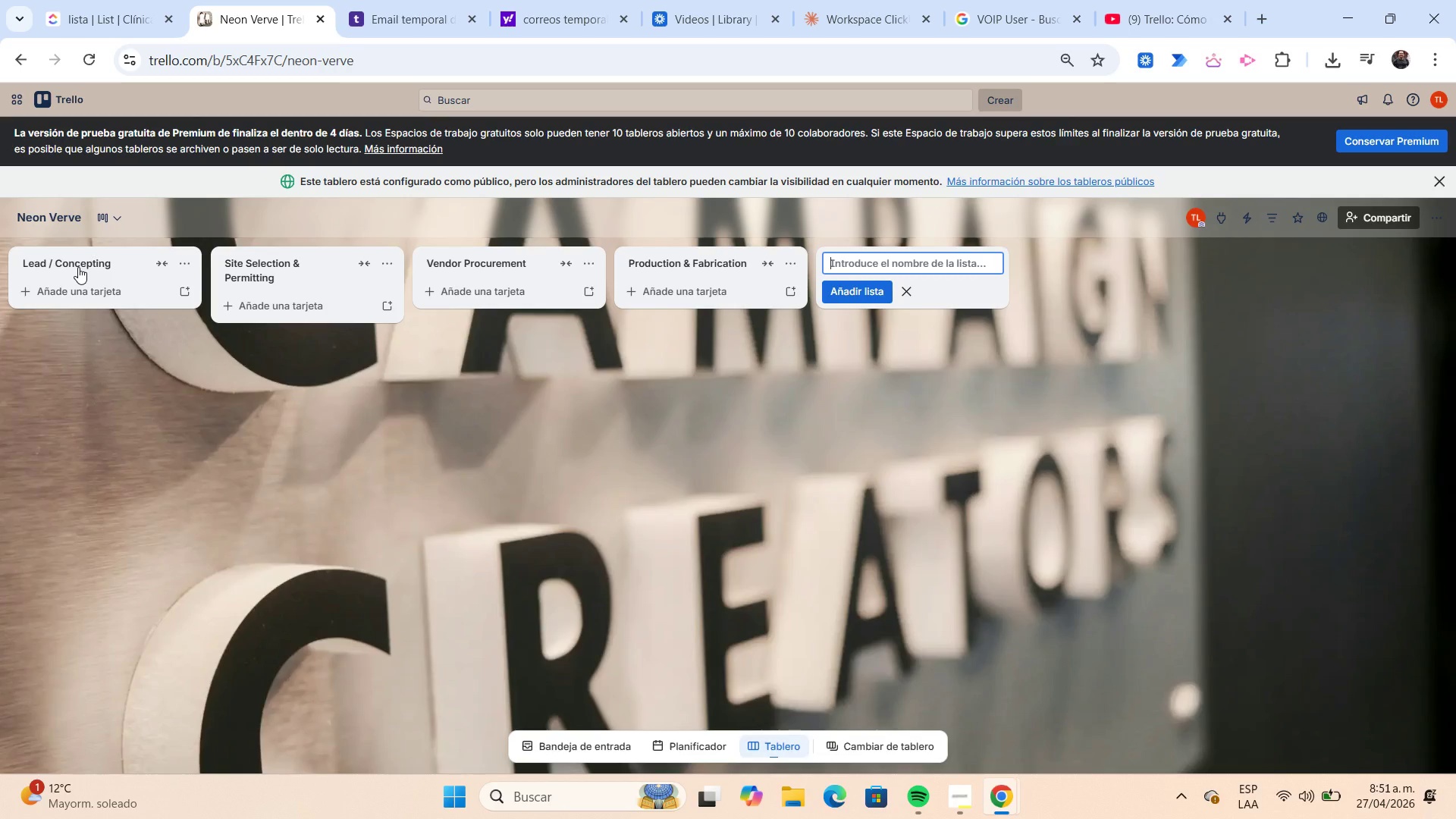 
type(LIVE Activation)
 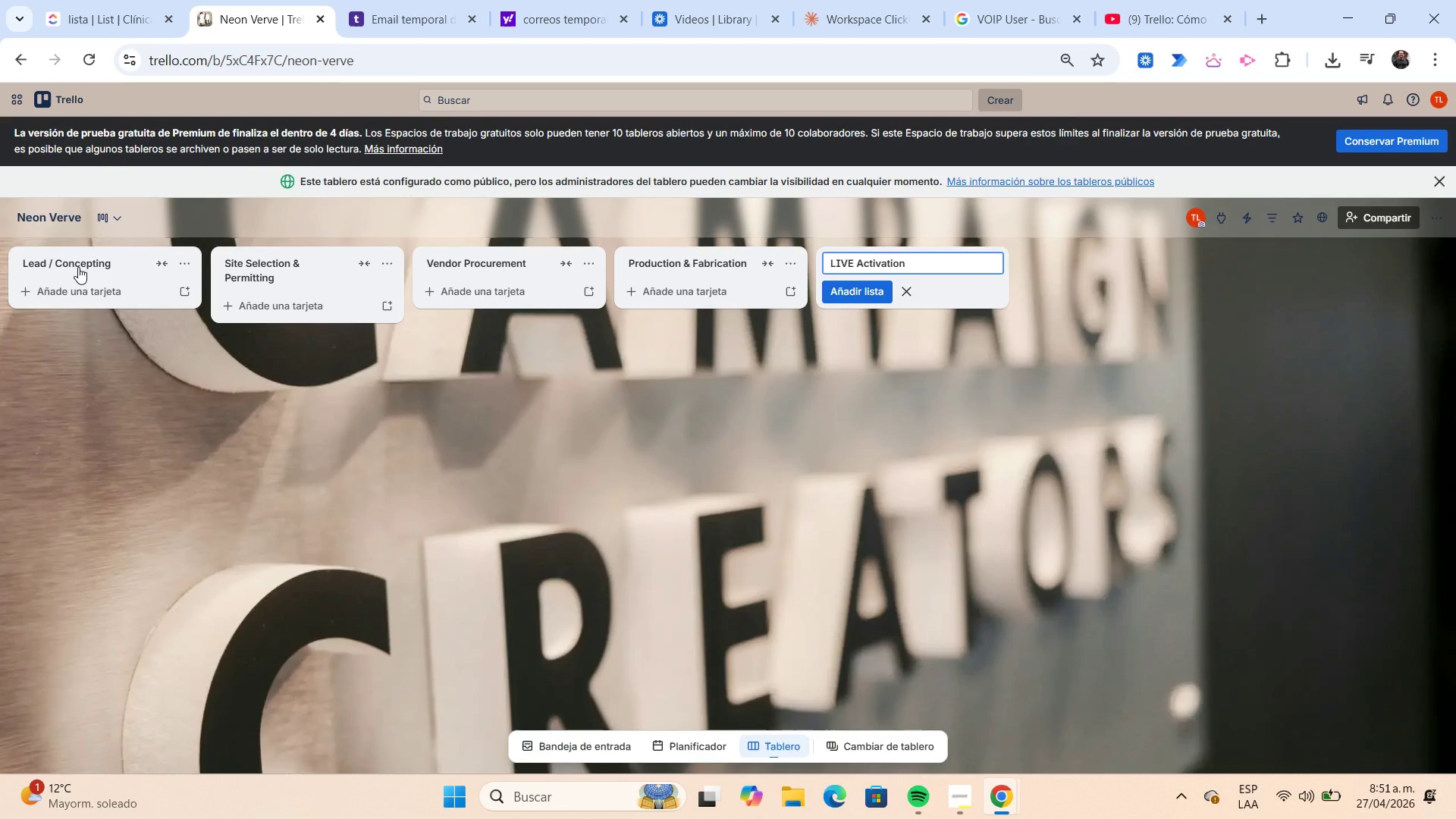 
key(Enter)
 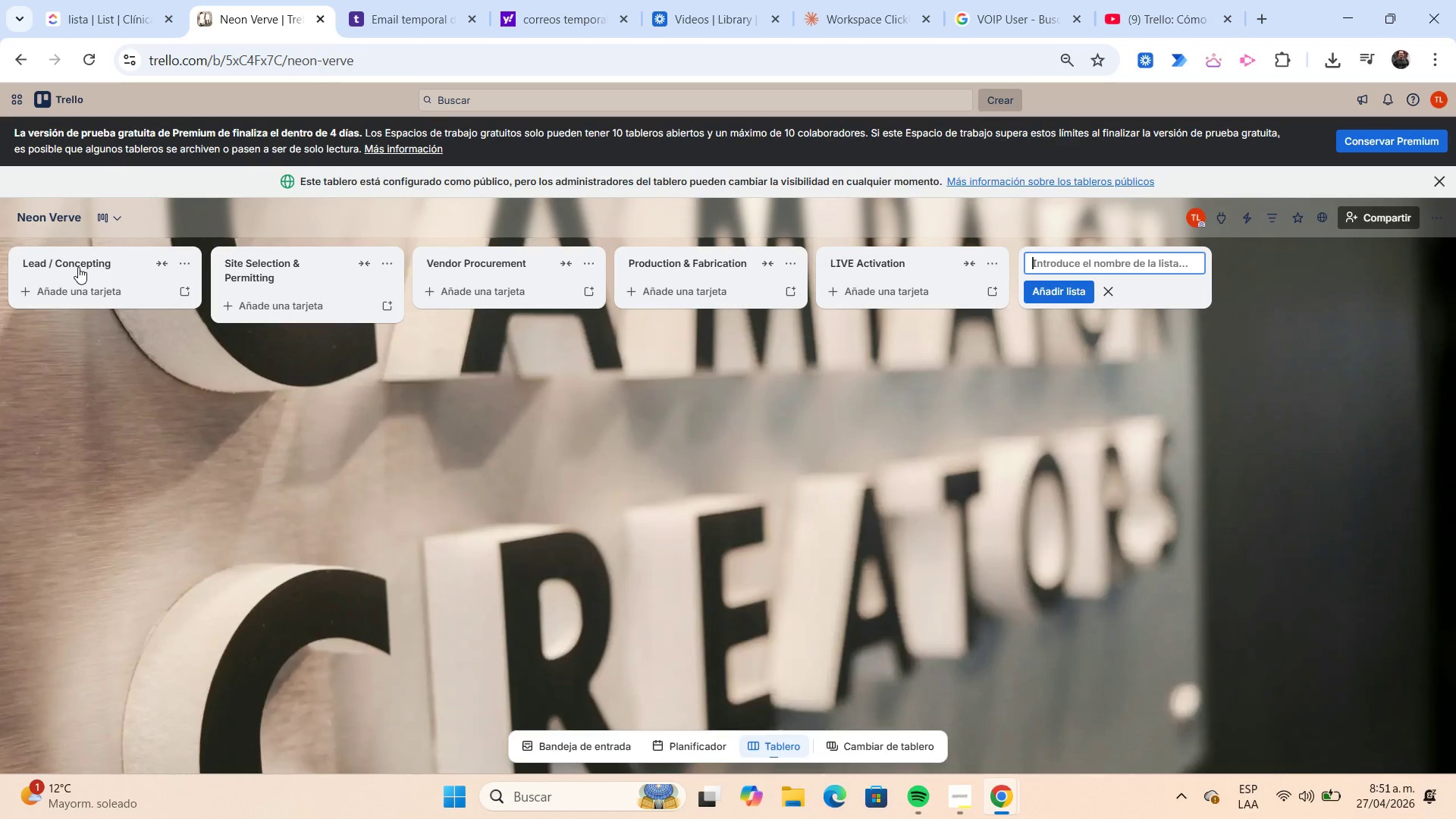 
type(Post-Event / Strike)
 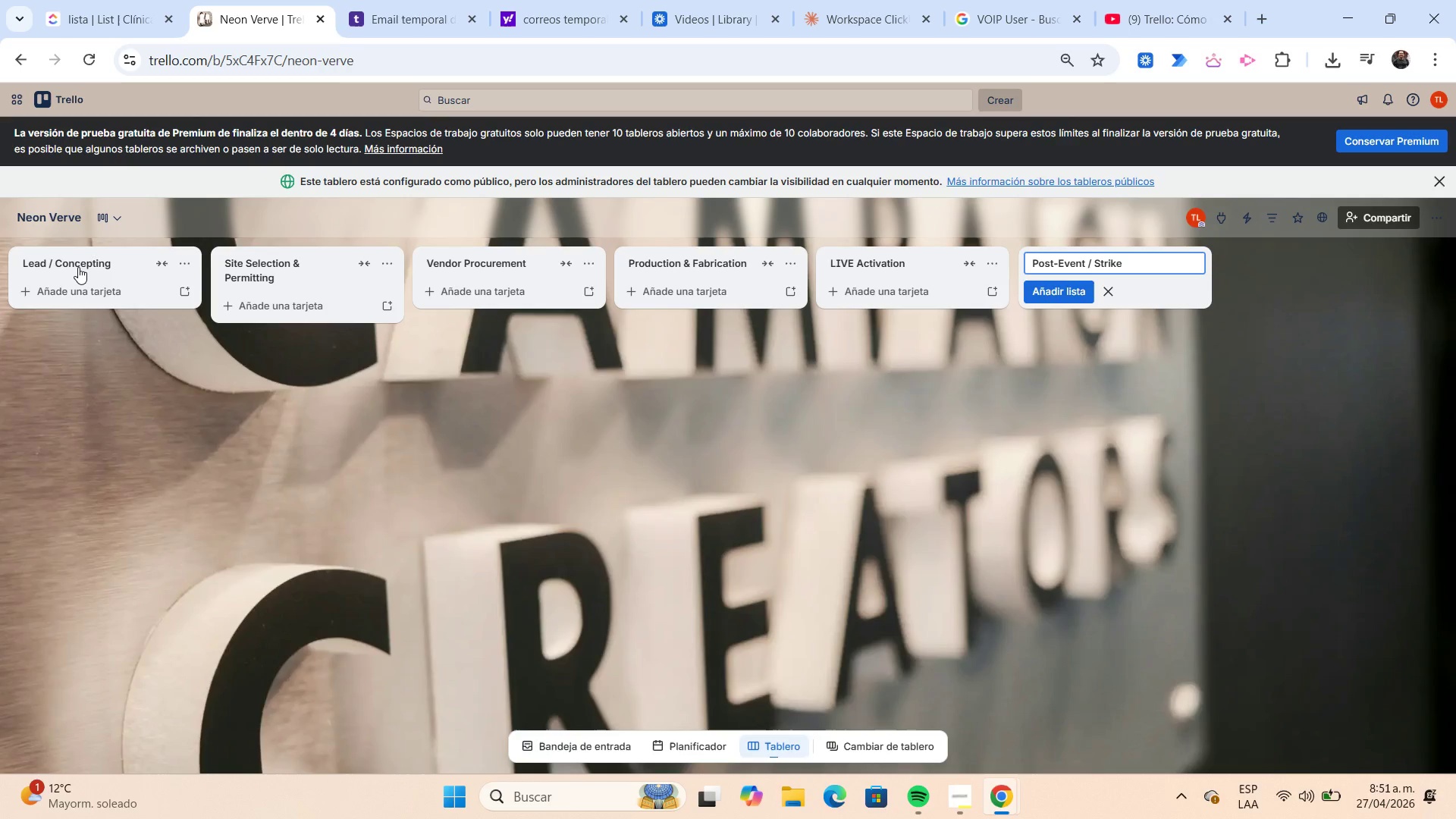 
key(Enter)
 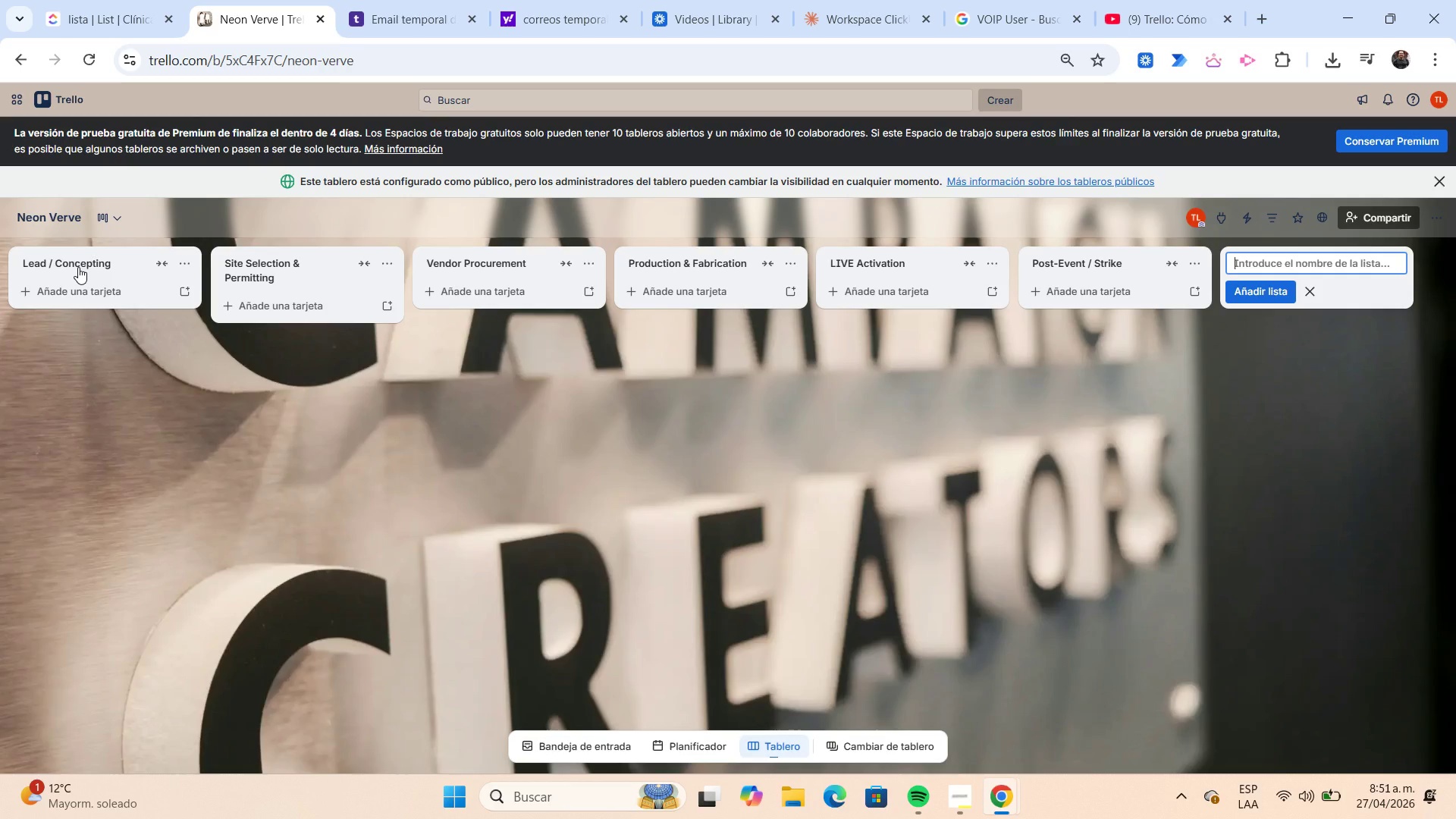 
type(Archive / Reporting)
 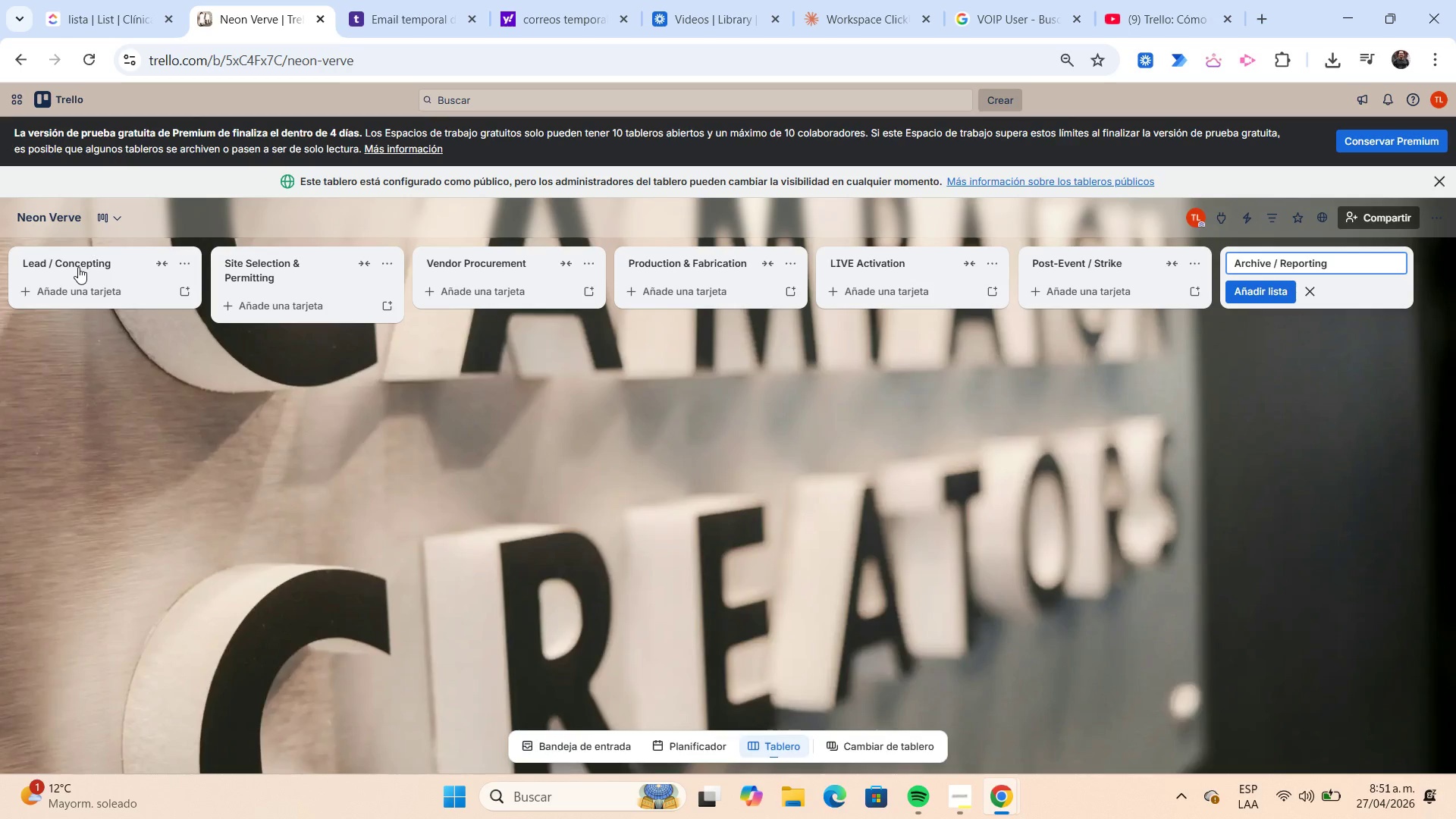 
key(Enter)
 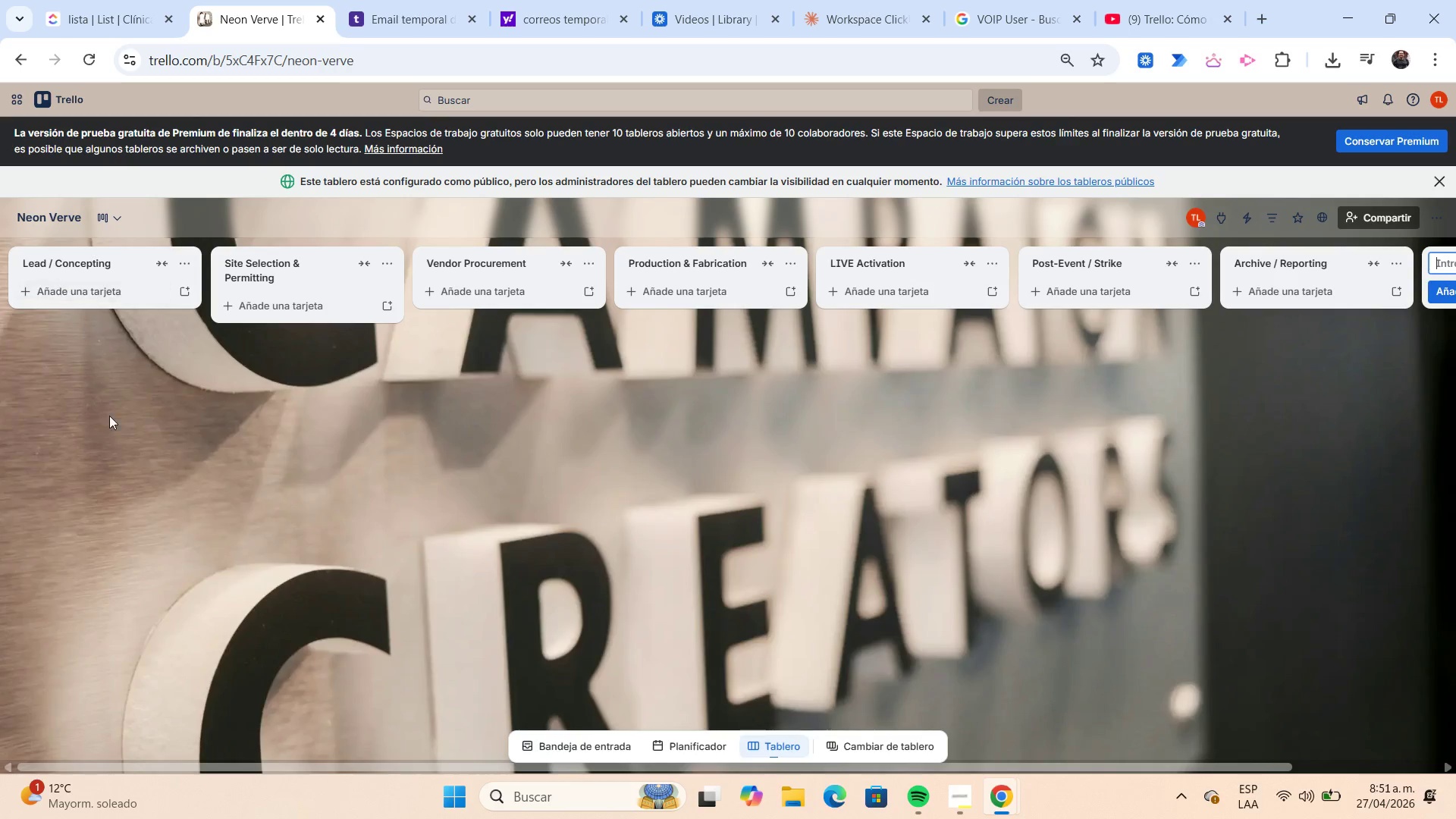 
left_click([367, 436])
 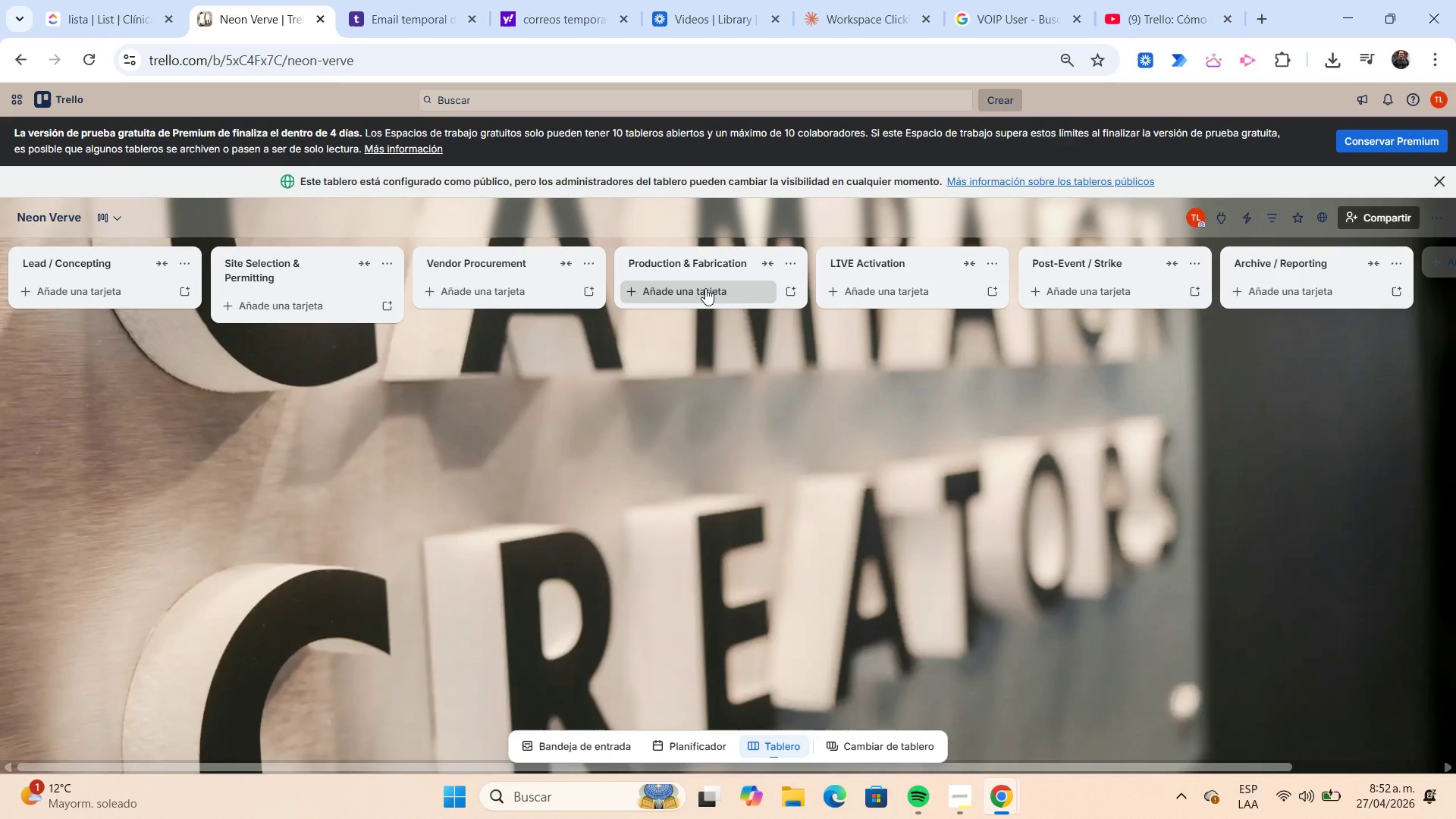 
wait(33.36)
 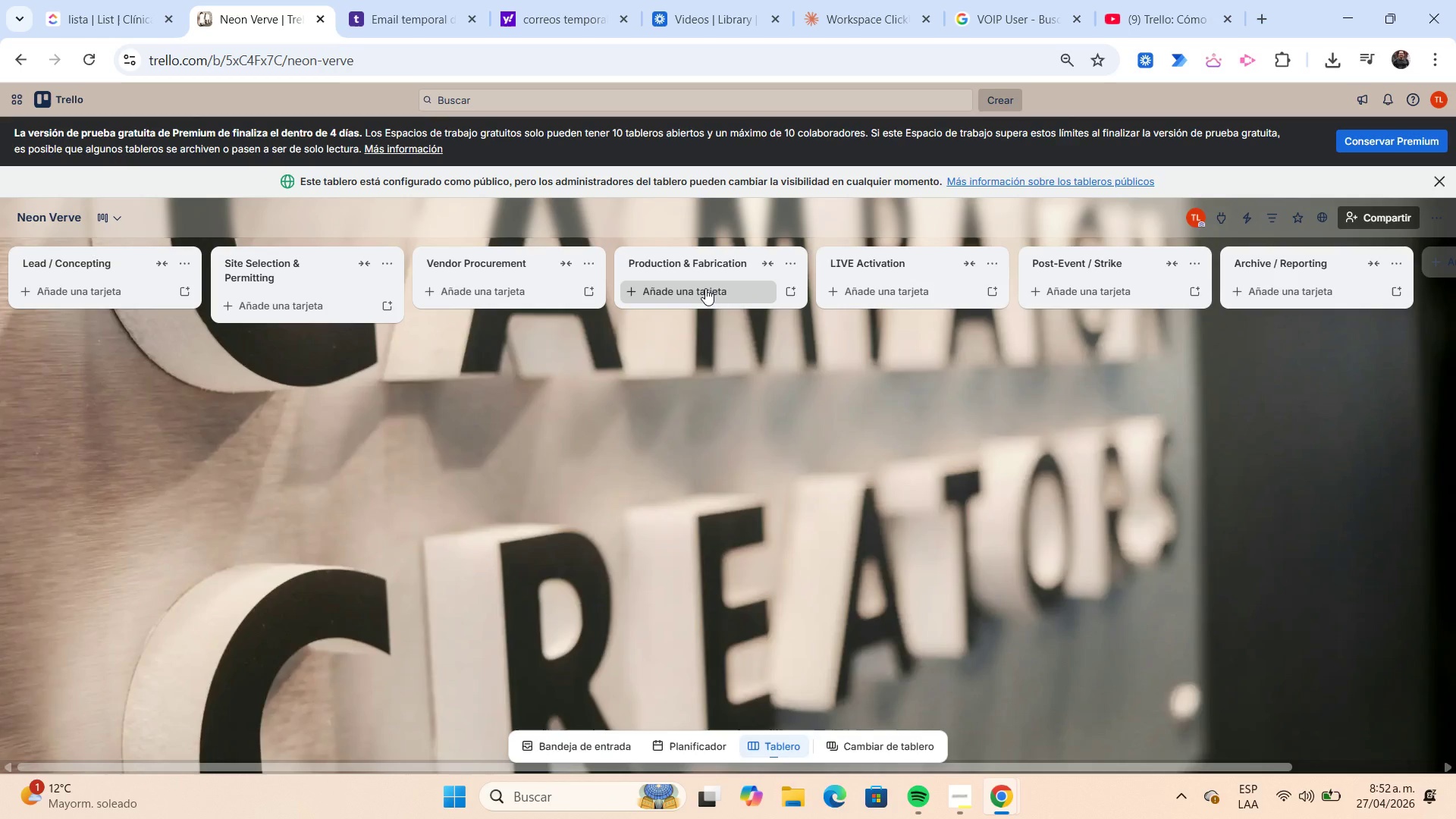 
left_click([1434, 259])
 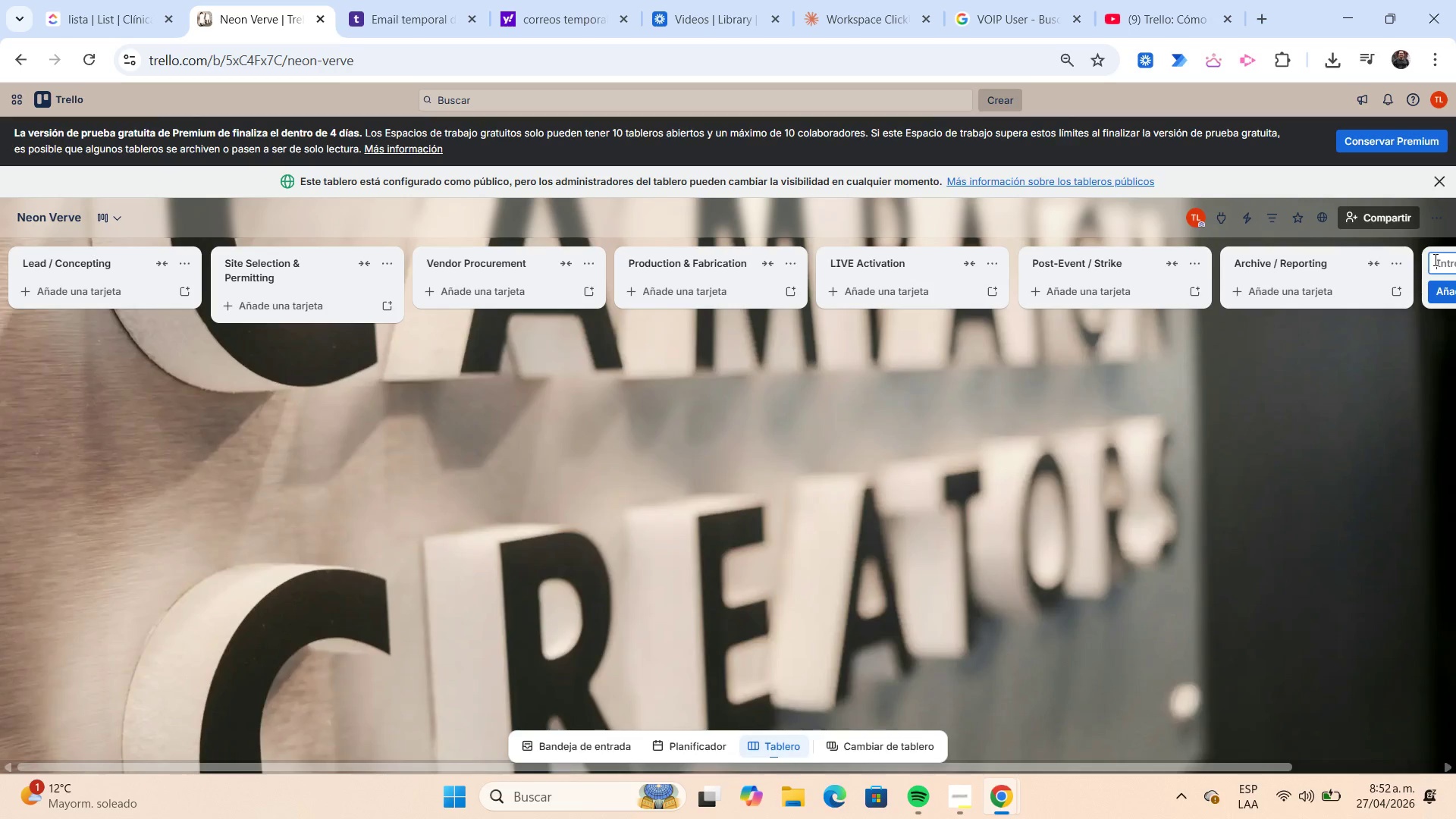 
type(Lo)
 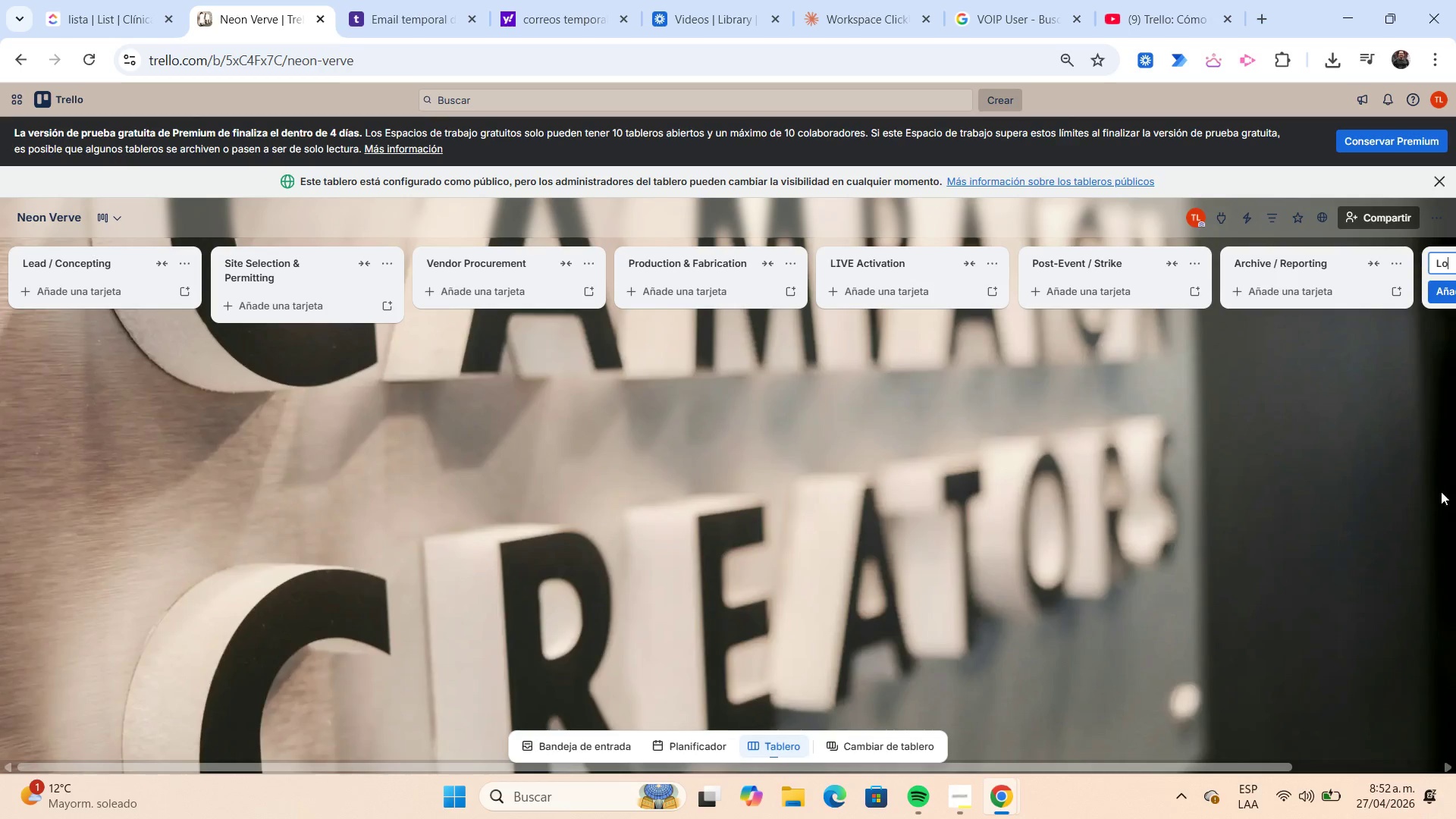 
left_click_drag(start_coordinate=[1222, 766], to_coordinate=[1417, 786])
 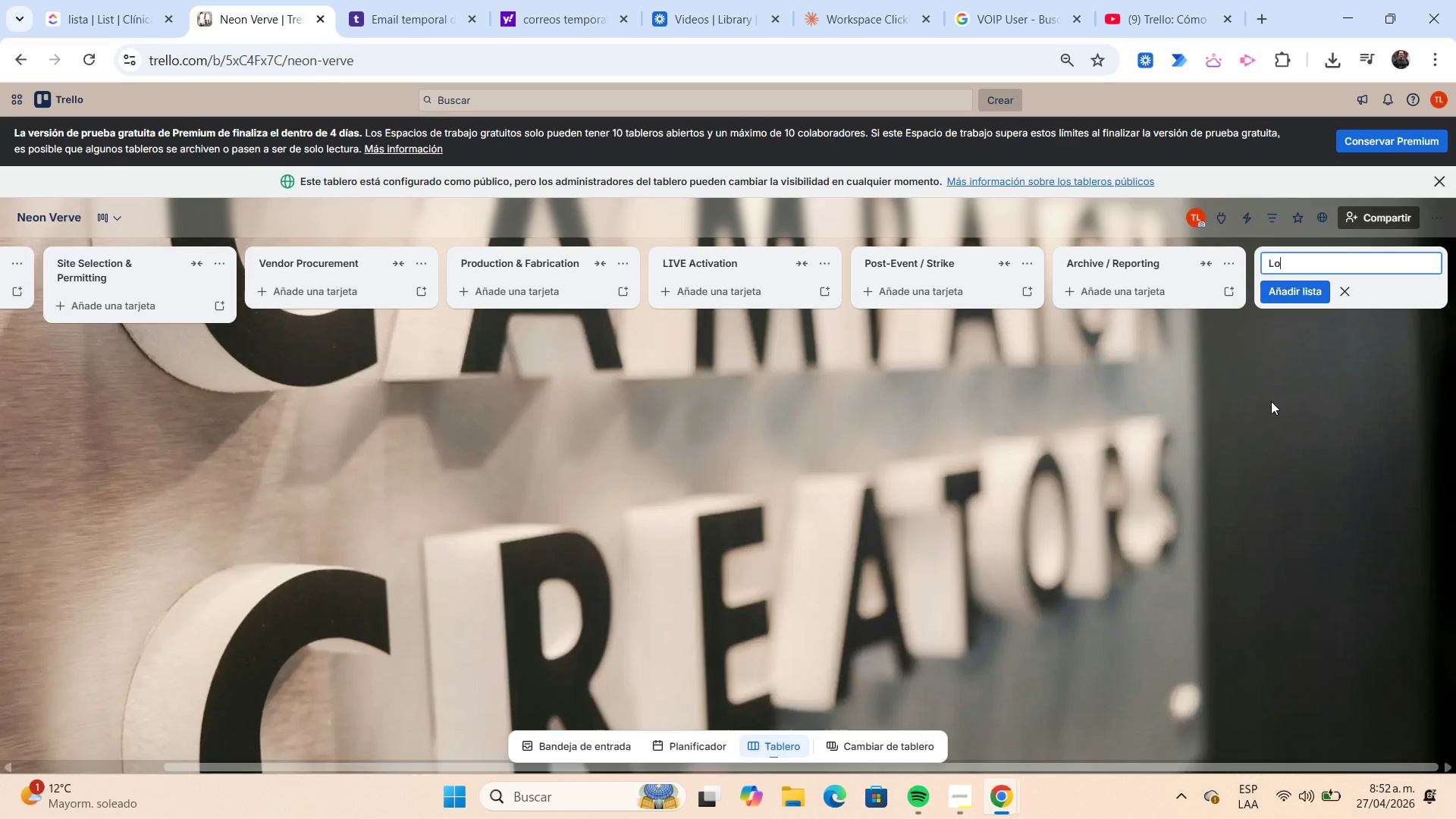 
type(gistics / Load-In)
 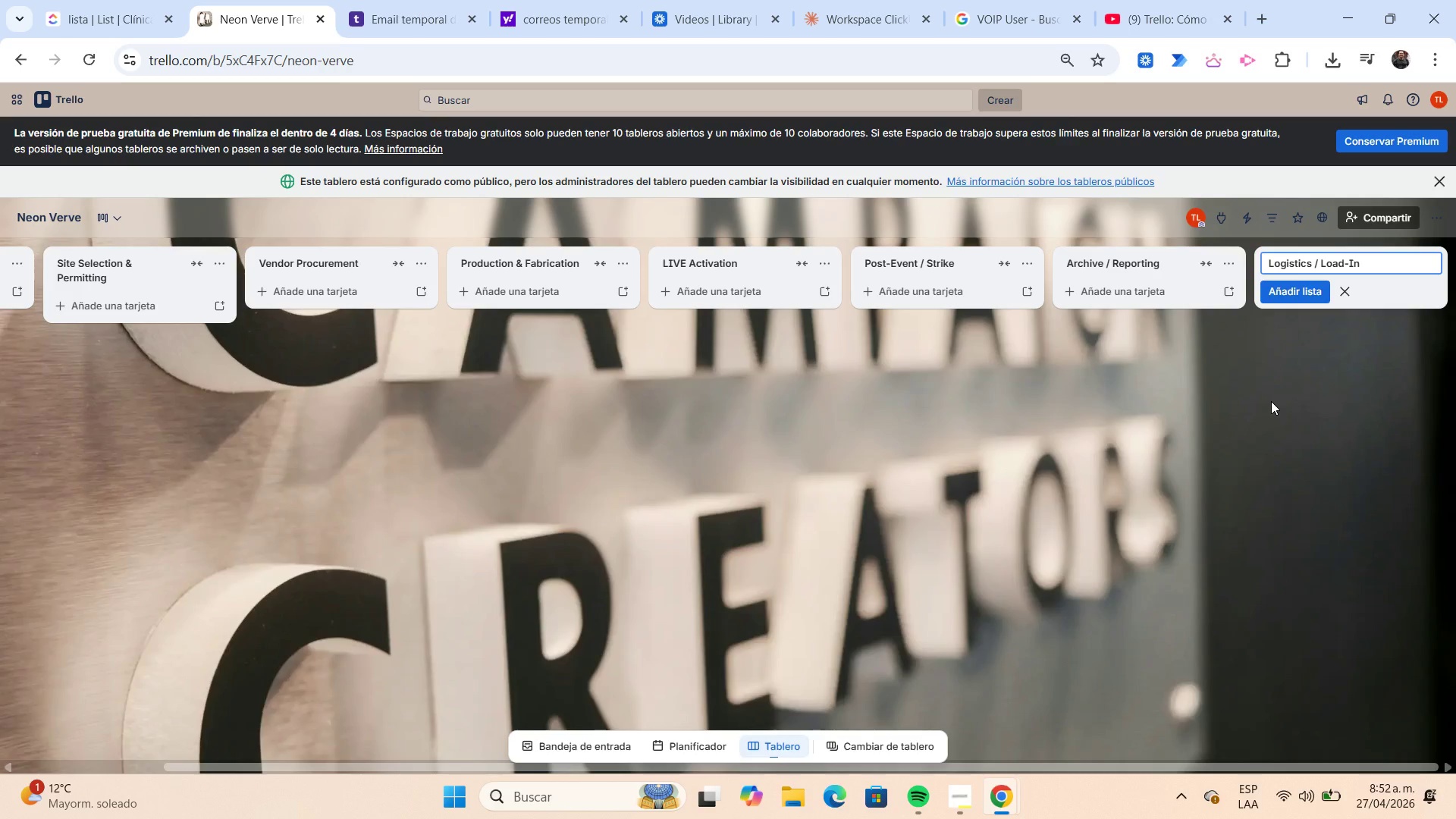 
left_click([1271, 401])
 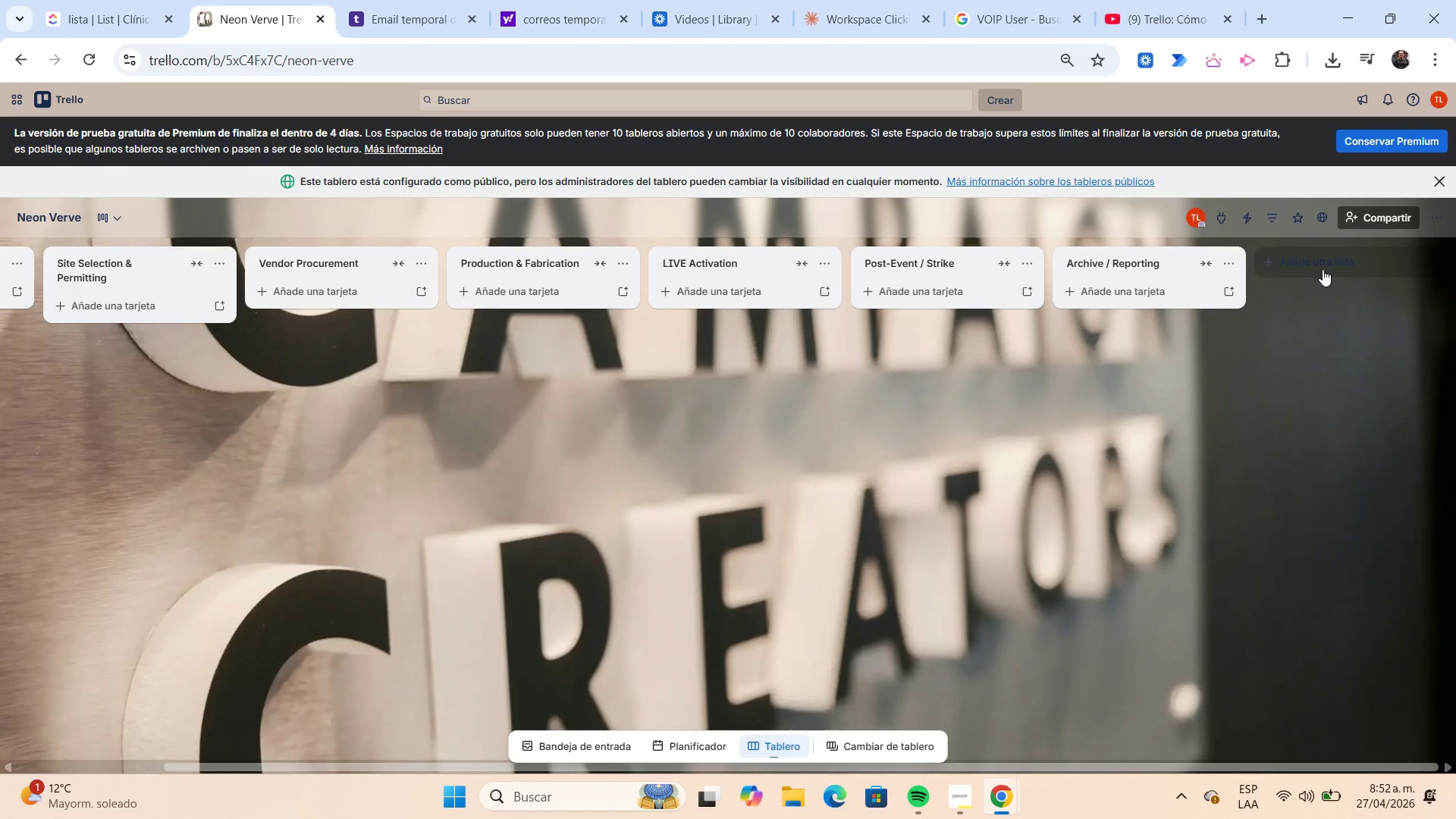 
wait(6.42)
 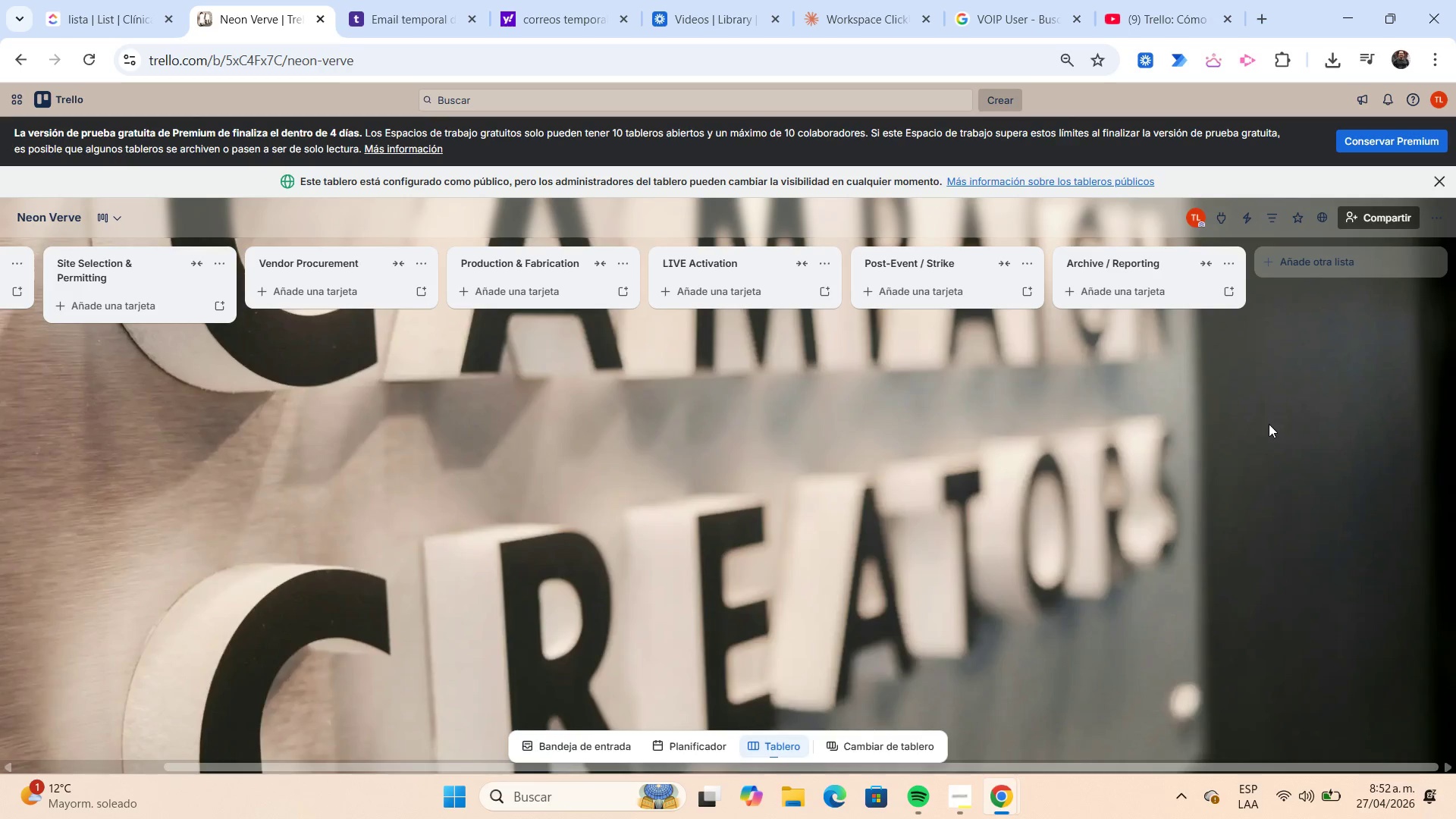 
left_click([1308, 266])
 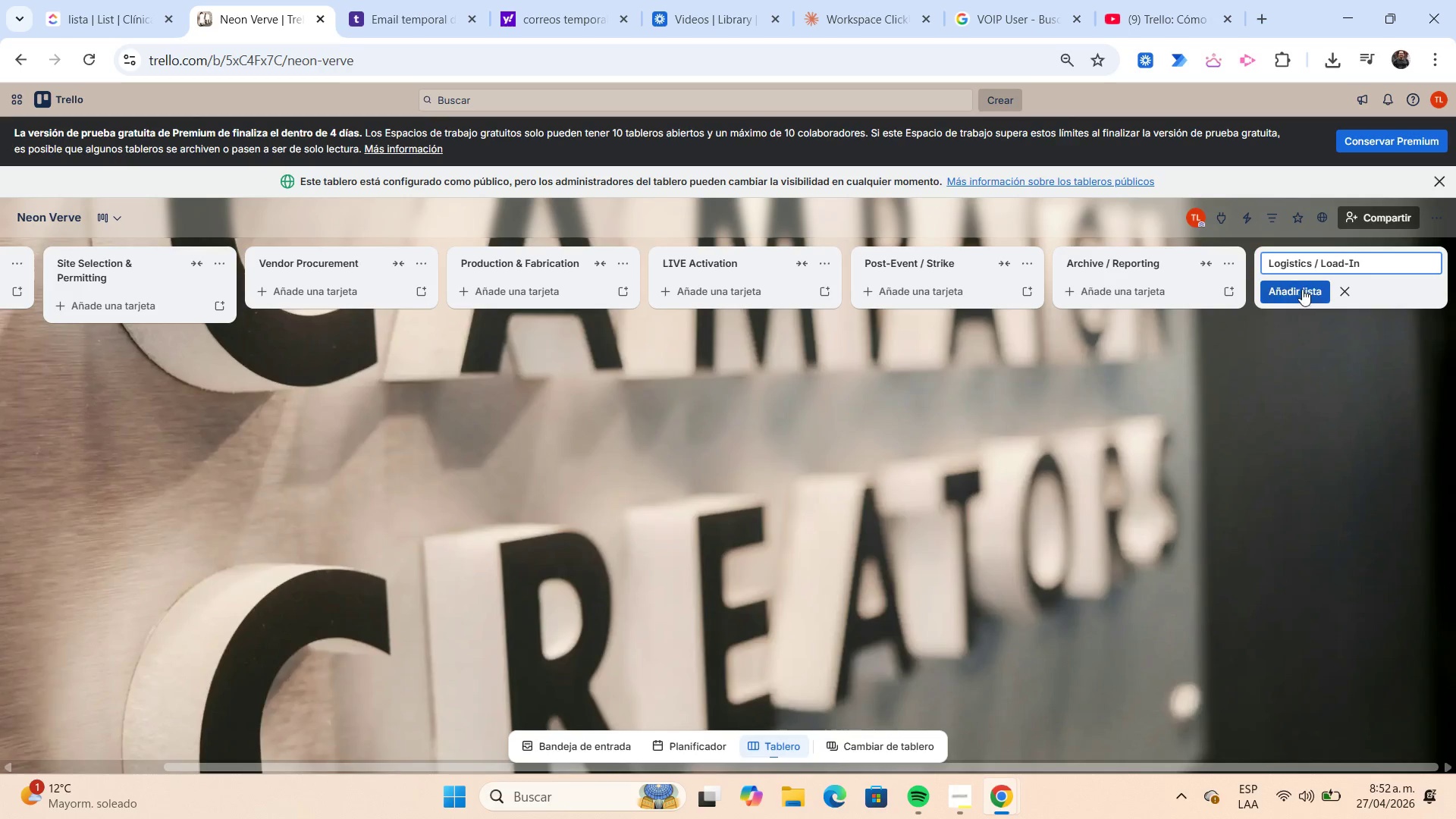 
left_click([1301, 289])
 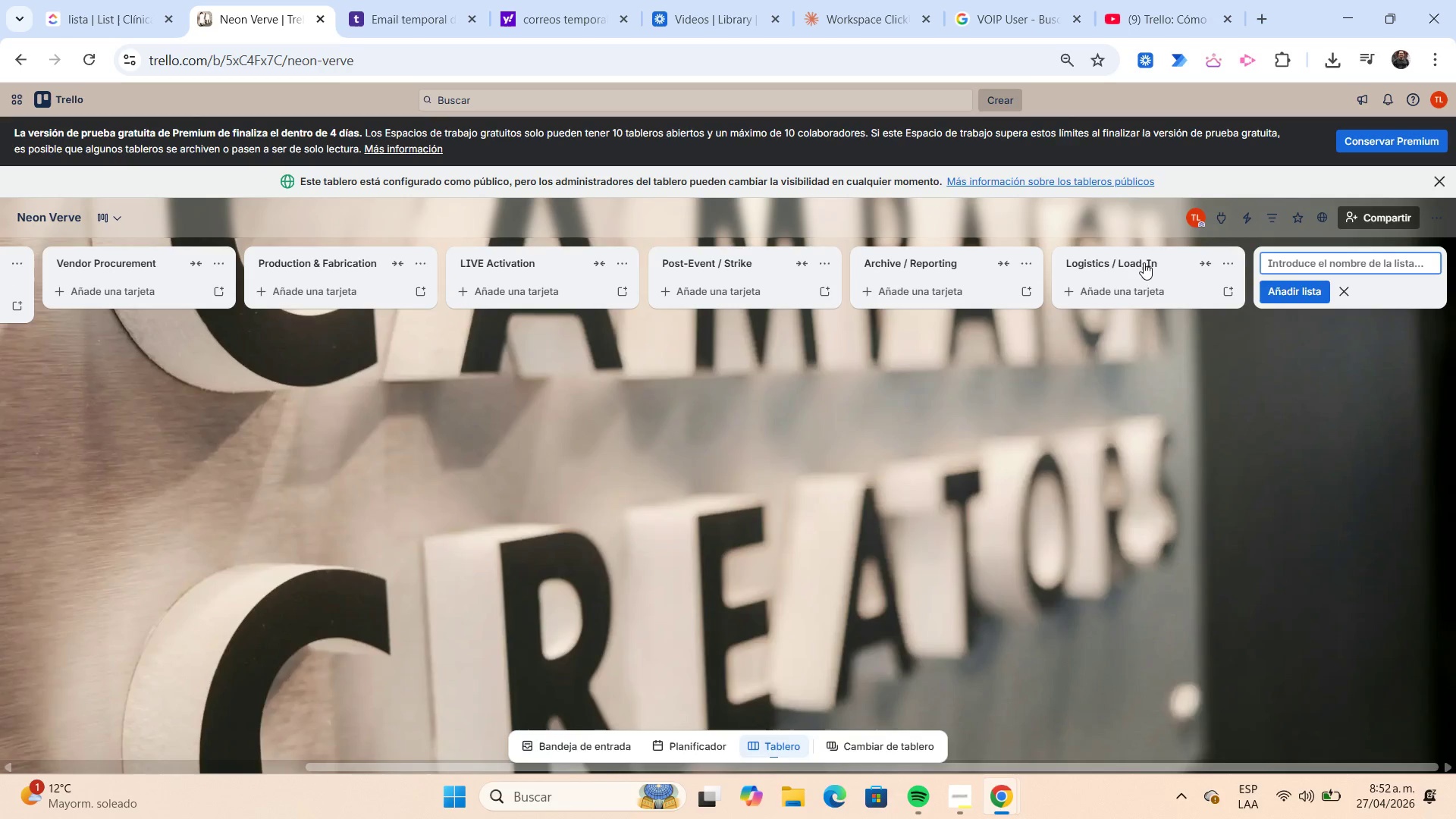 
left_click_drag(start_coordinate=[1138, 261], to_coordinate=[978, 293])
 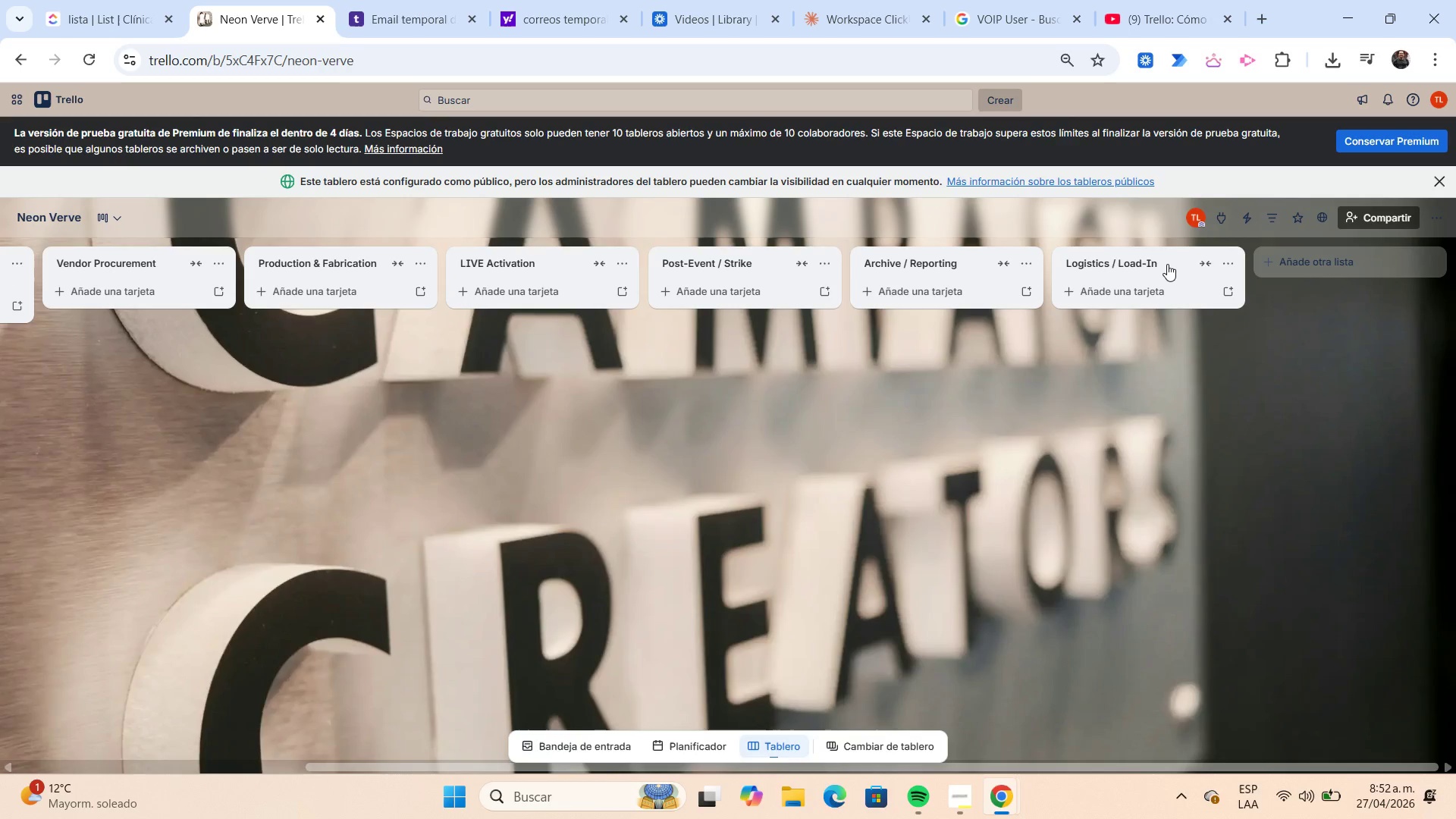 
left_click_drag(start_coordinate=[1168, 259], to_coordinate=[548, 254])
 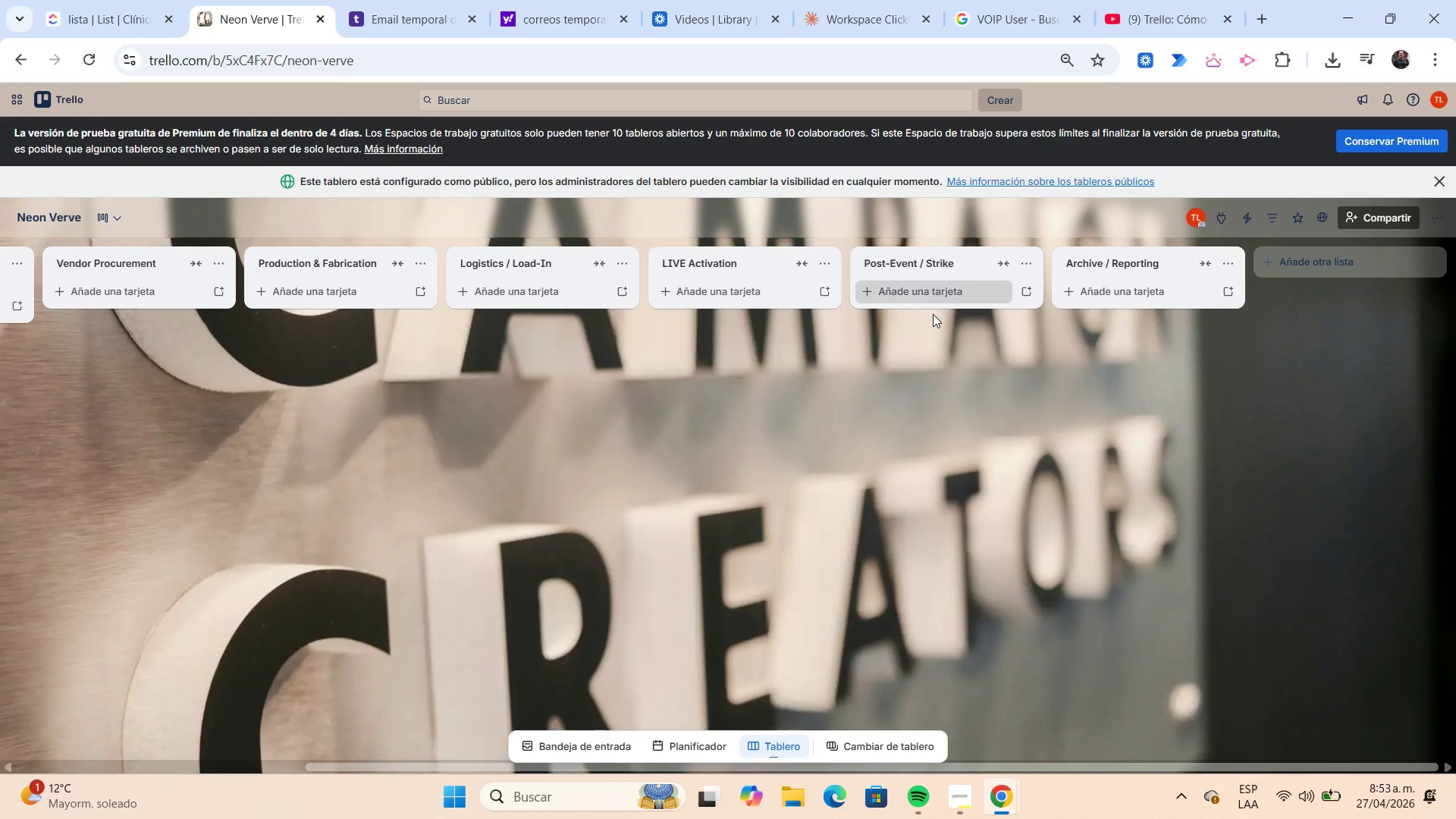 
wait(5.25)
 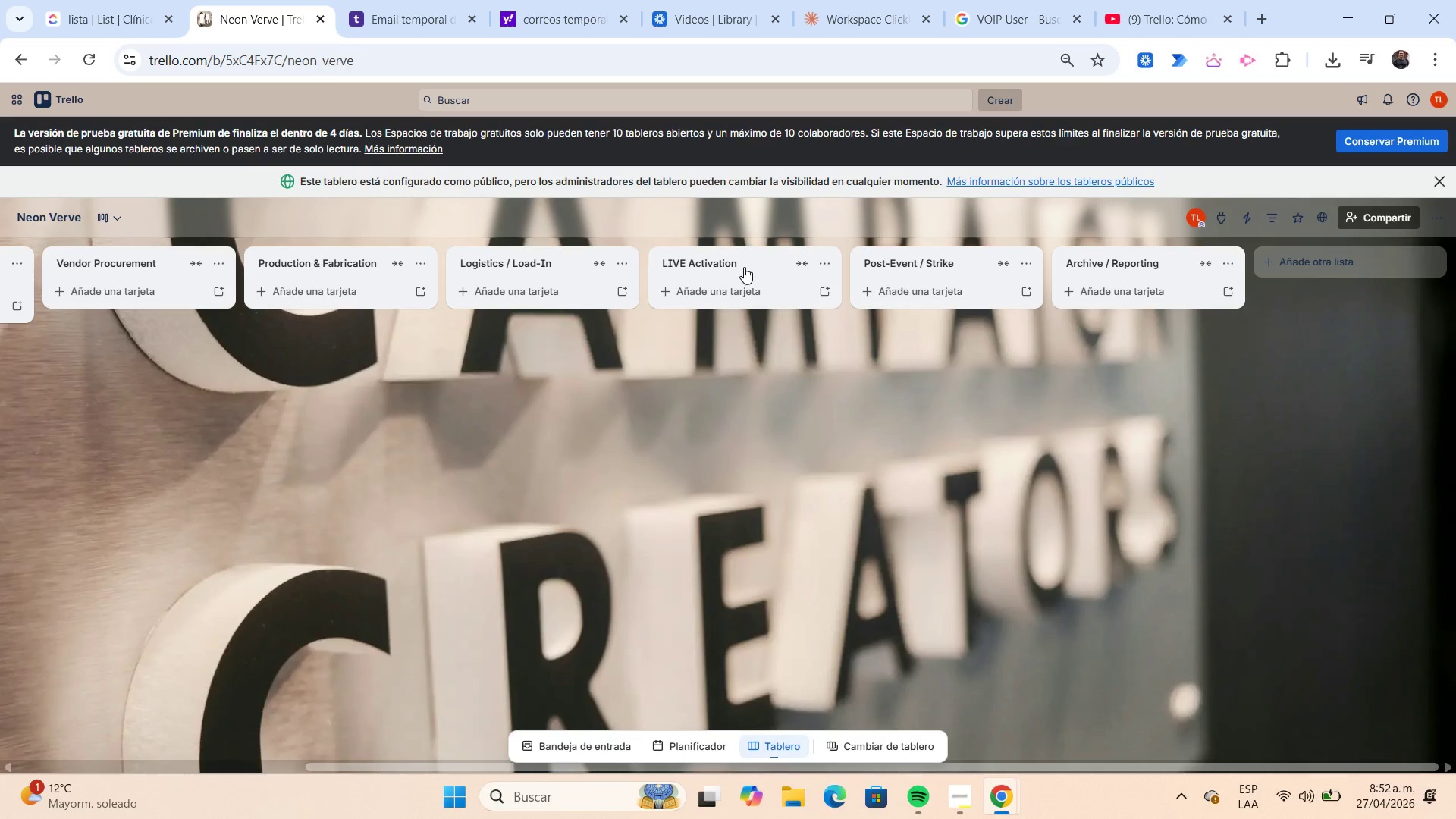 
left_click_drag(start_coordinate=[1012, 768], to_coordinate=[605, 773])
 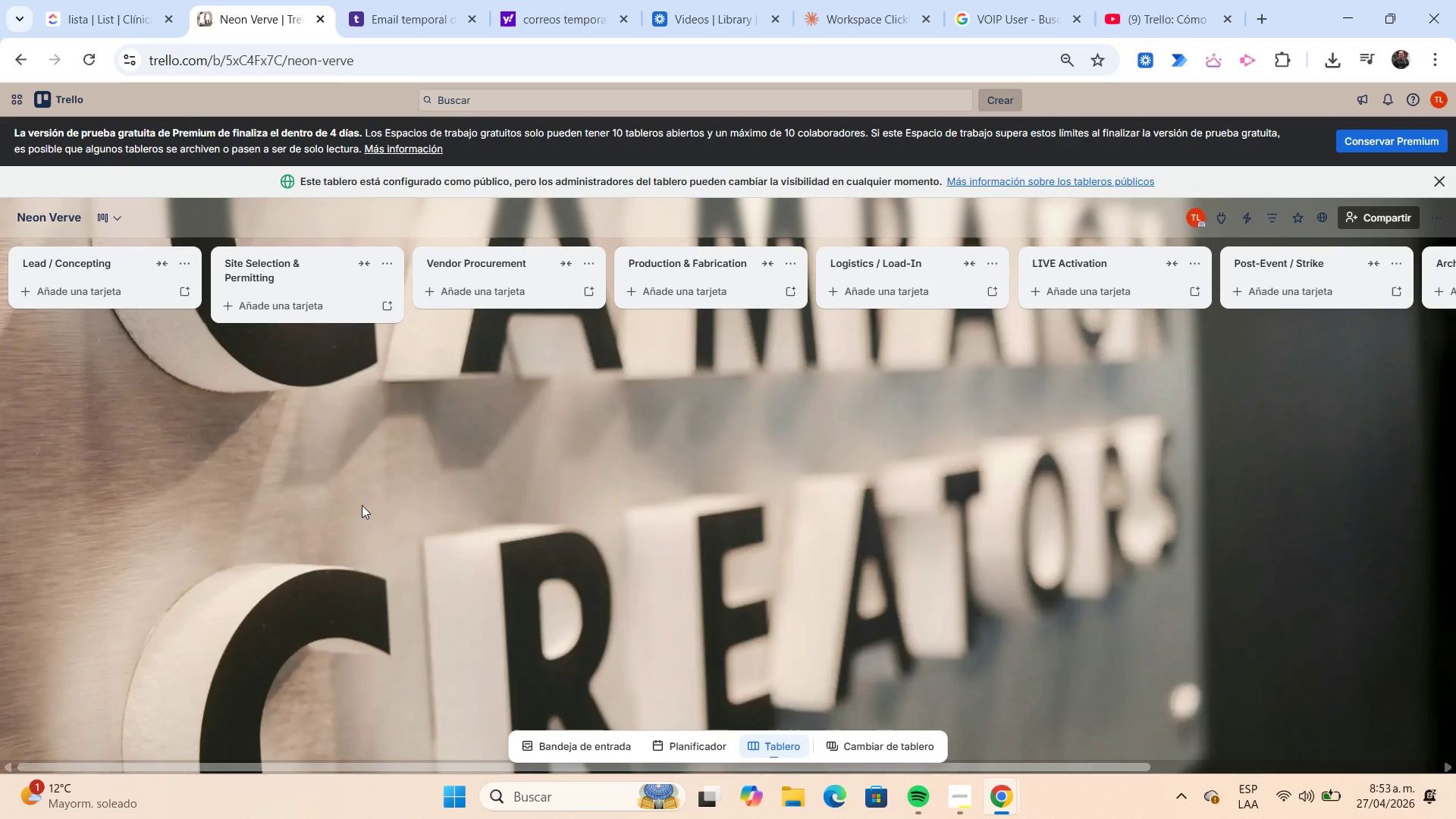 
left_click([954, 795])